 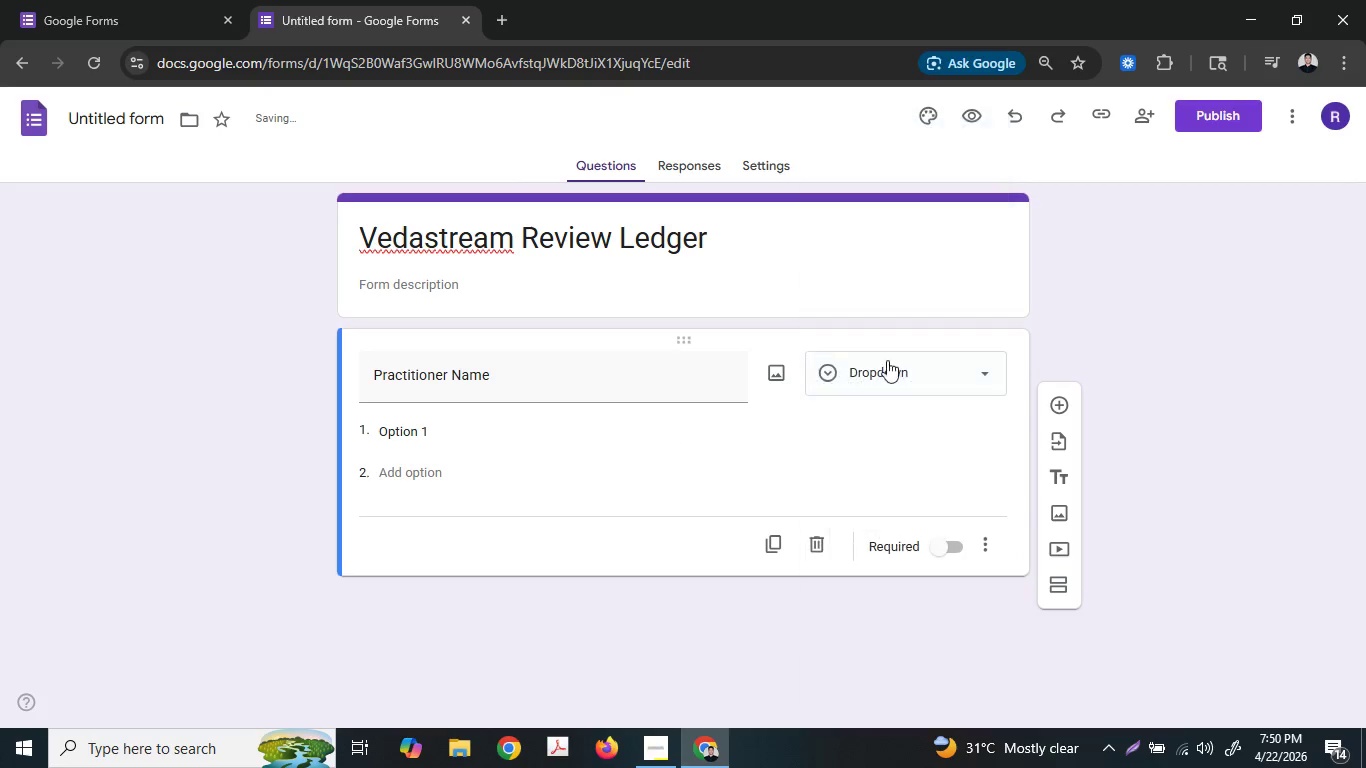 
left_click([400, 423])
 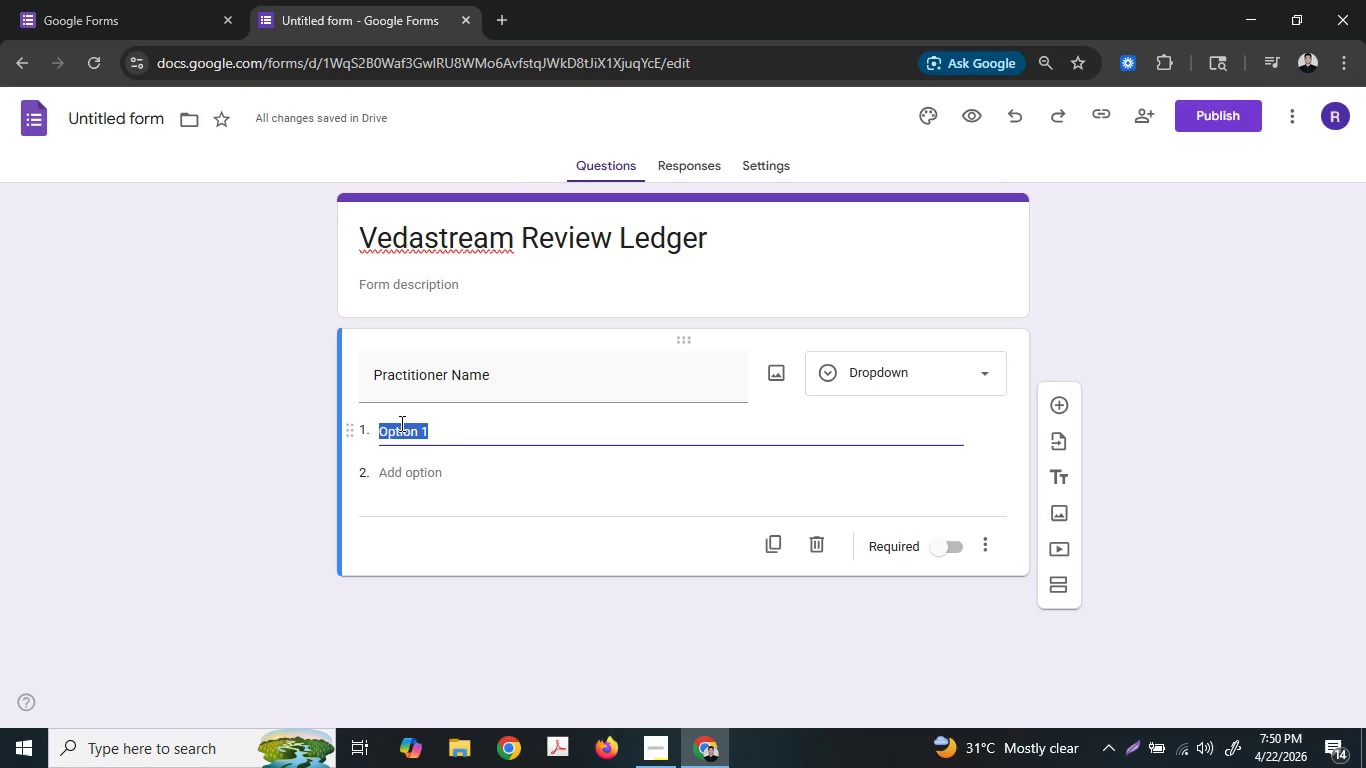 
type(Jus)
 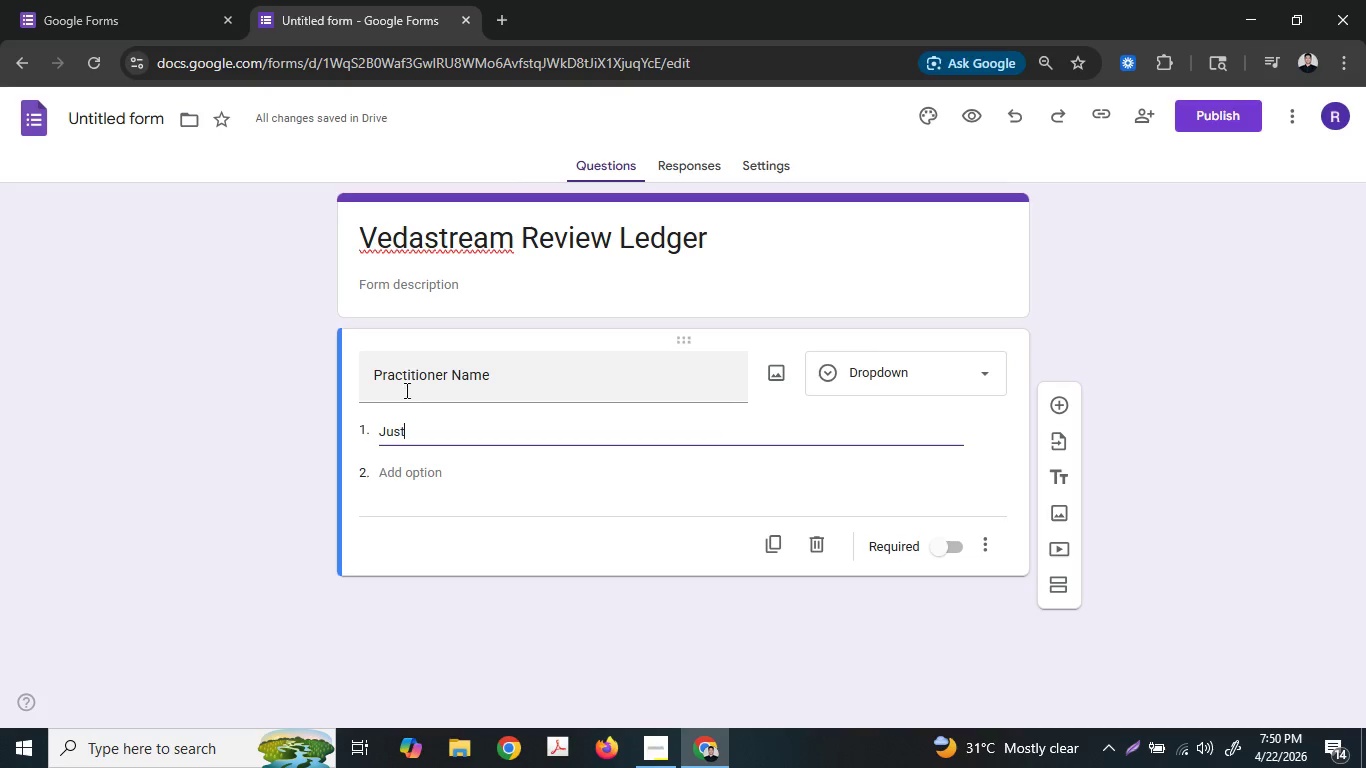 
type(tin Beiber)
 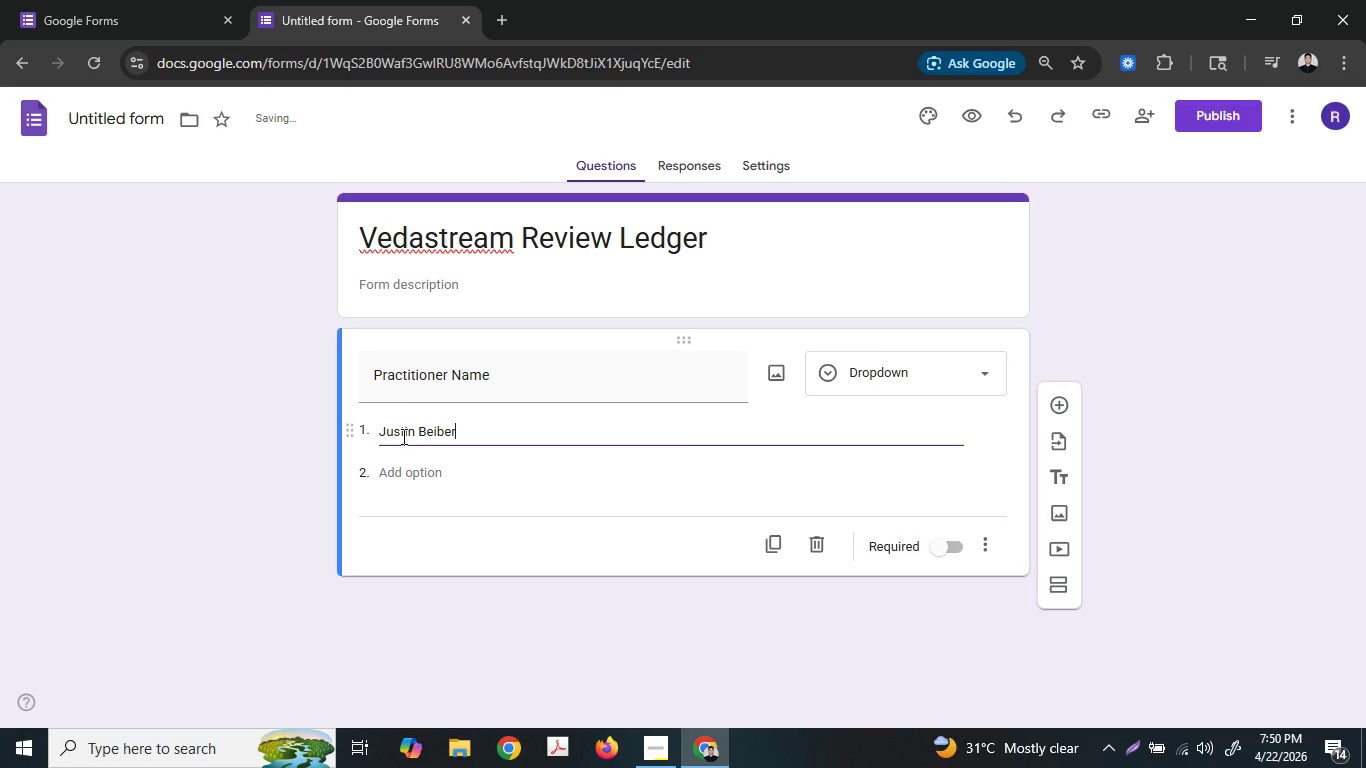 
key(Enter)
 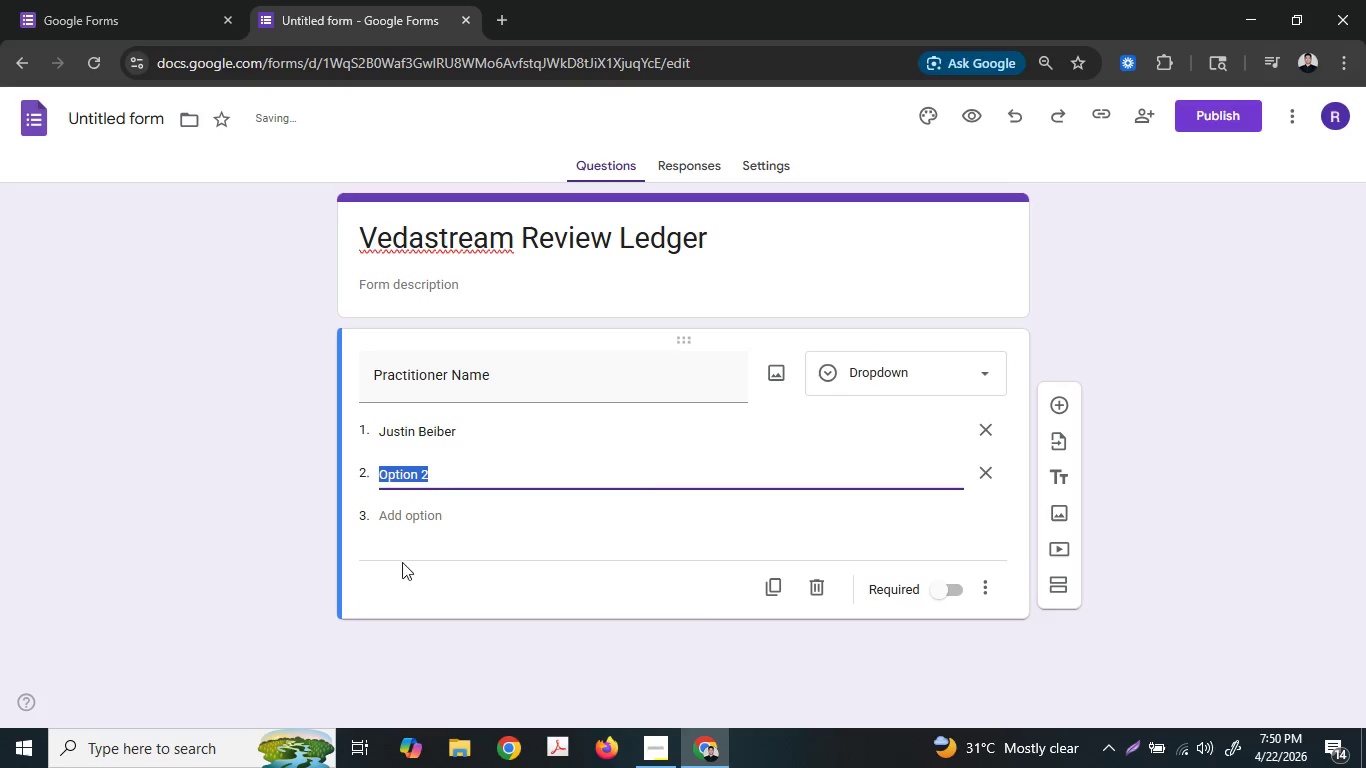 
type(Olivia R)
 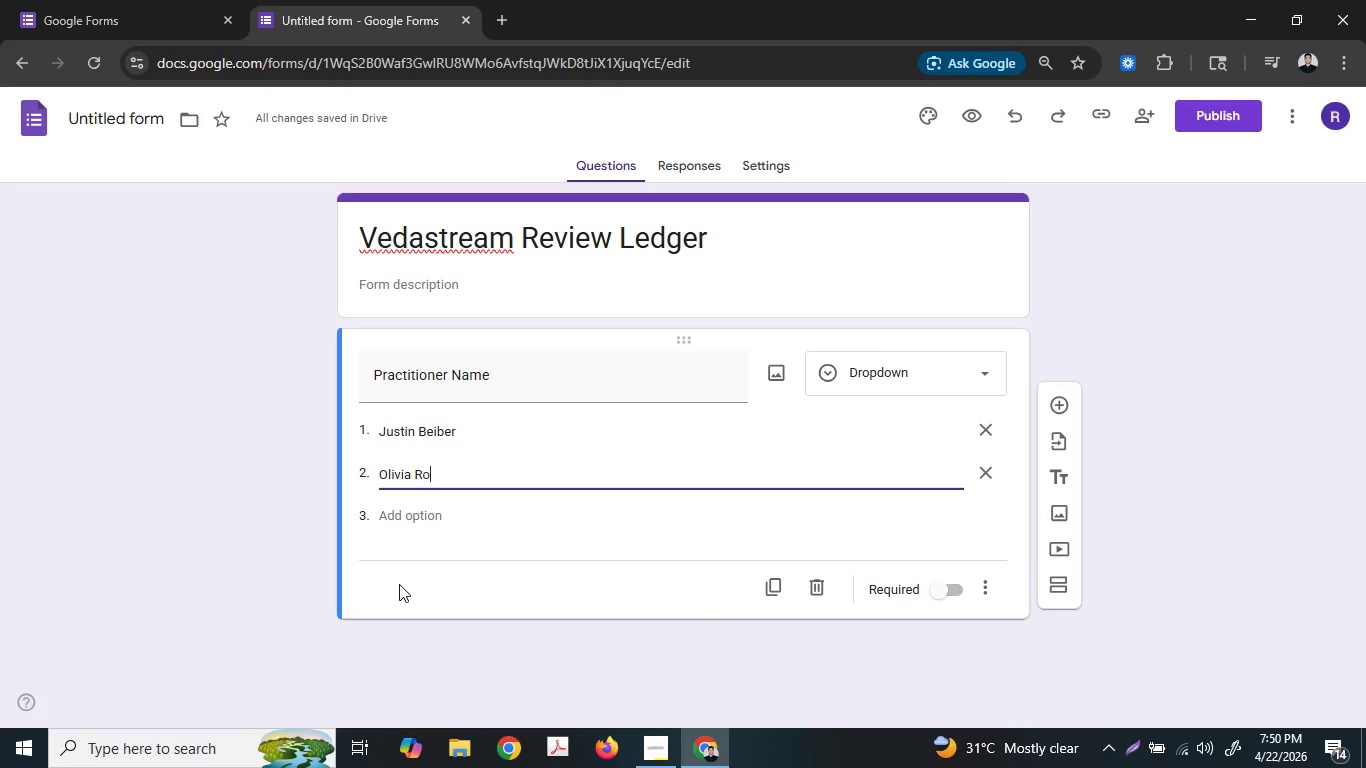 
type(odrigo)
 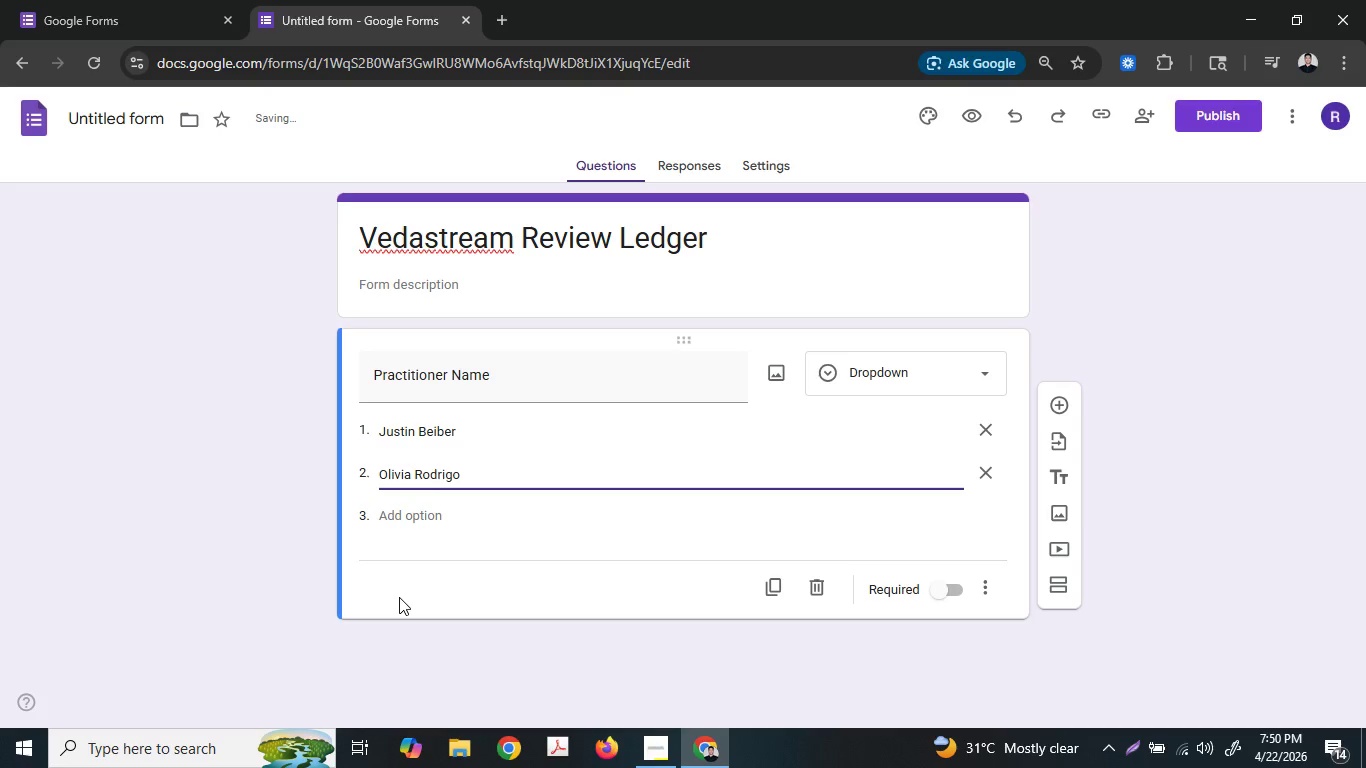 
key(Enter)
 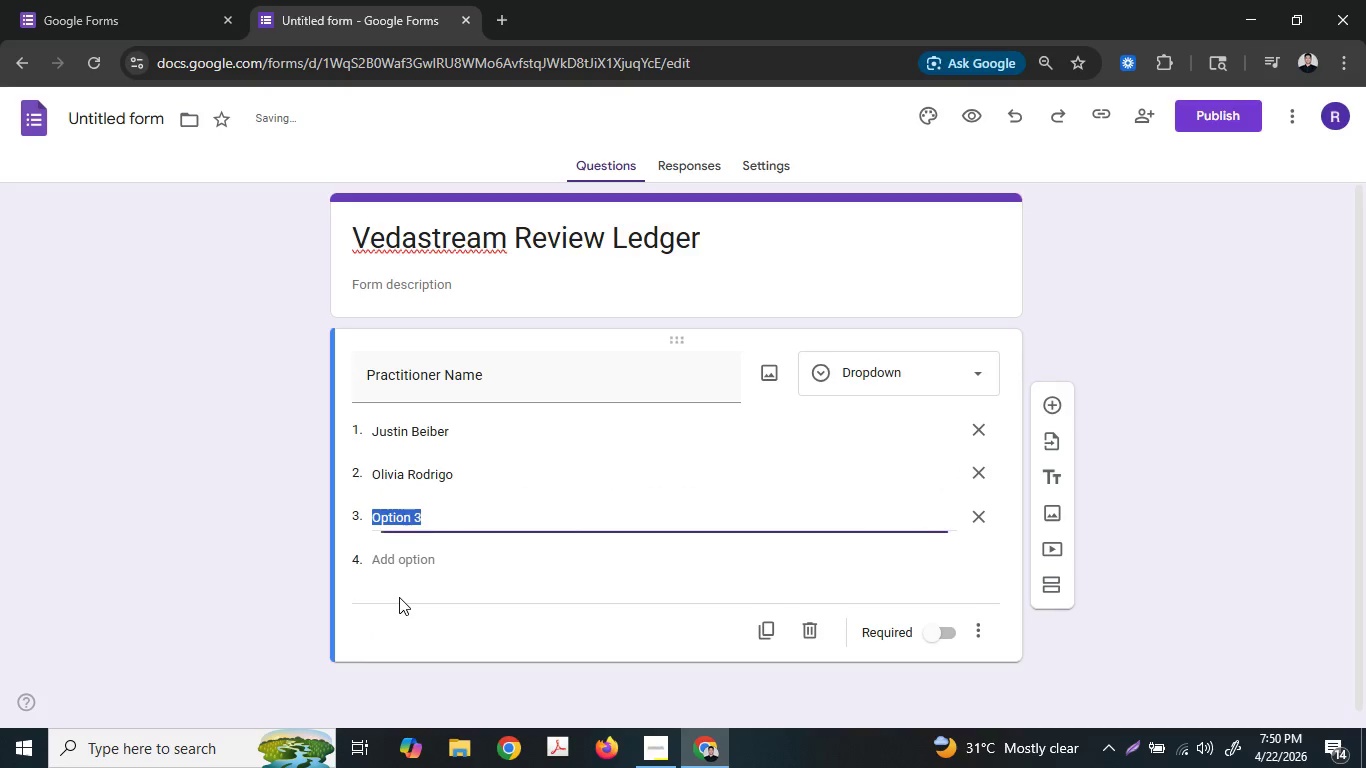 
type(Nikki Minaj)
 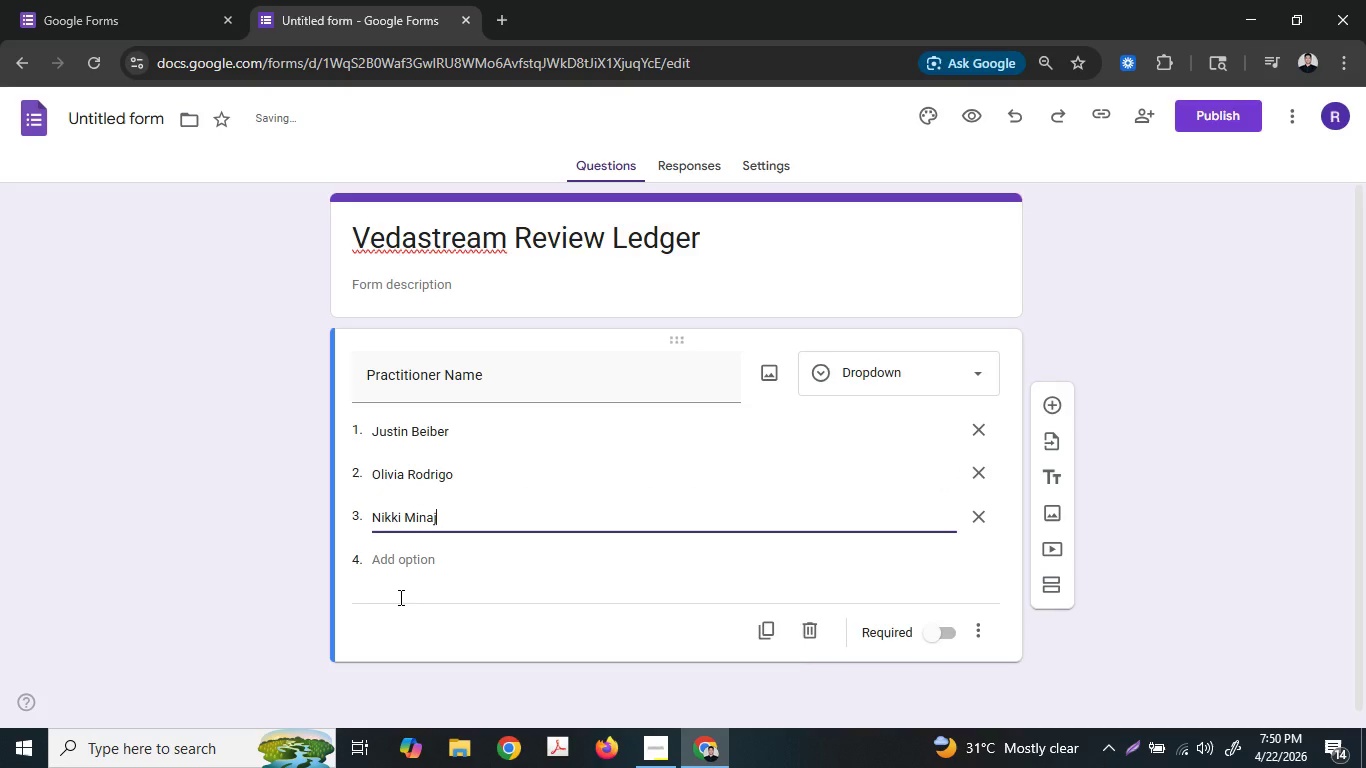 
key(Enter)
 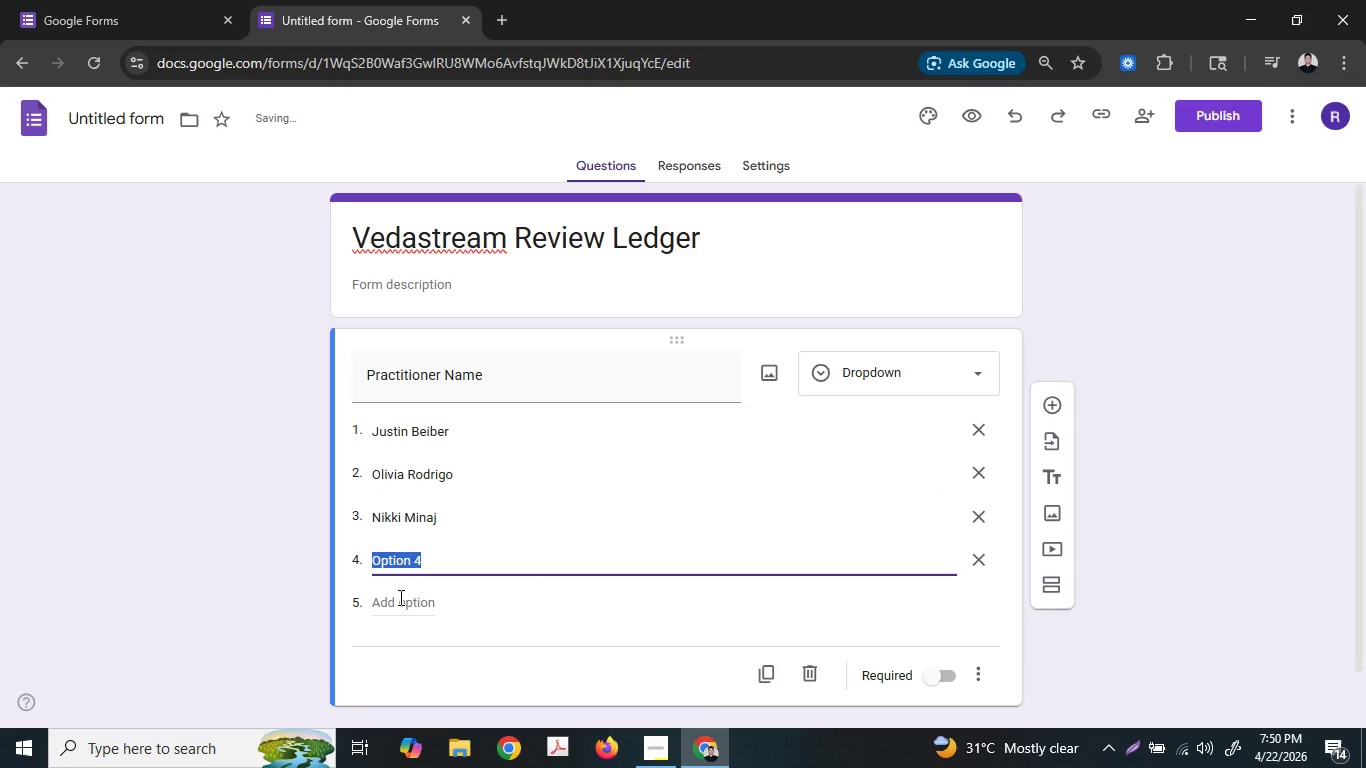 
type(Je)
 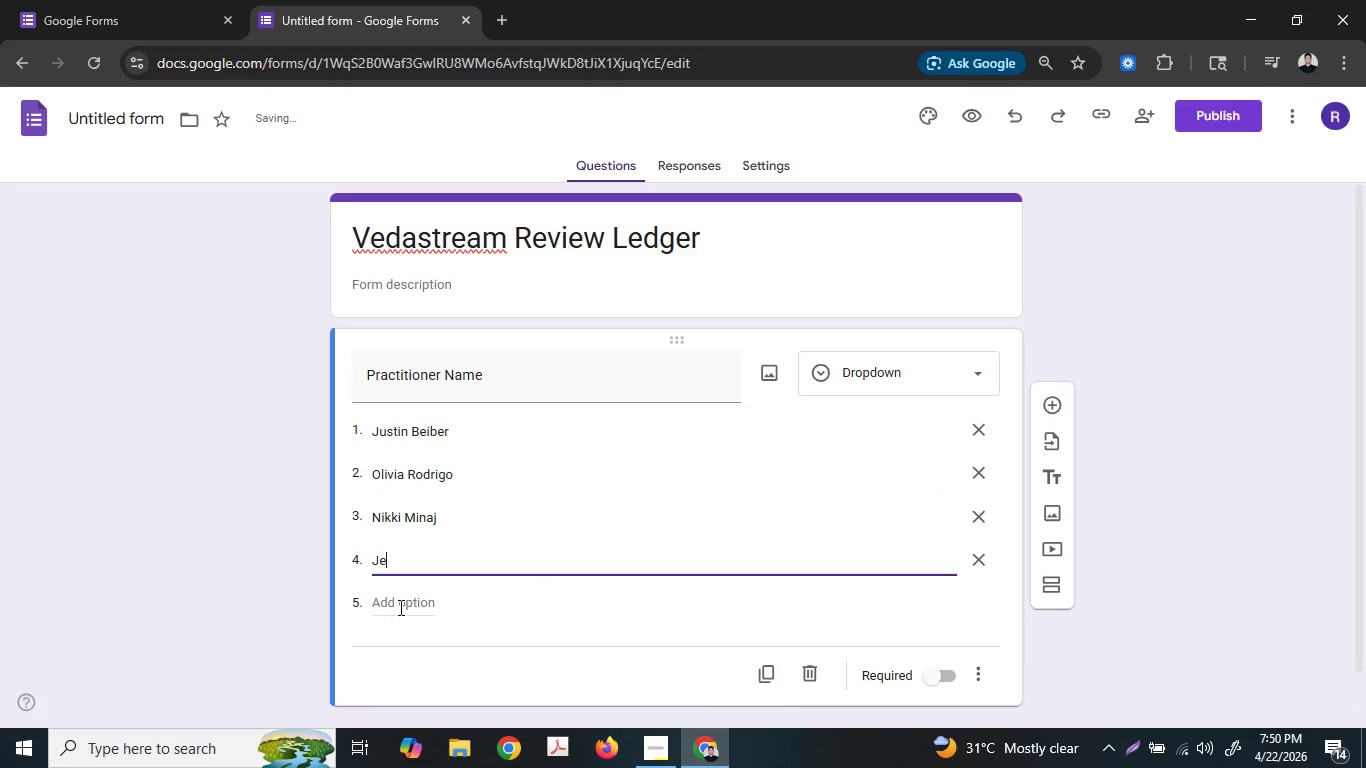 
type(ssie J)
 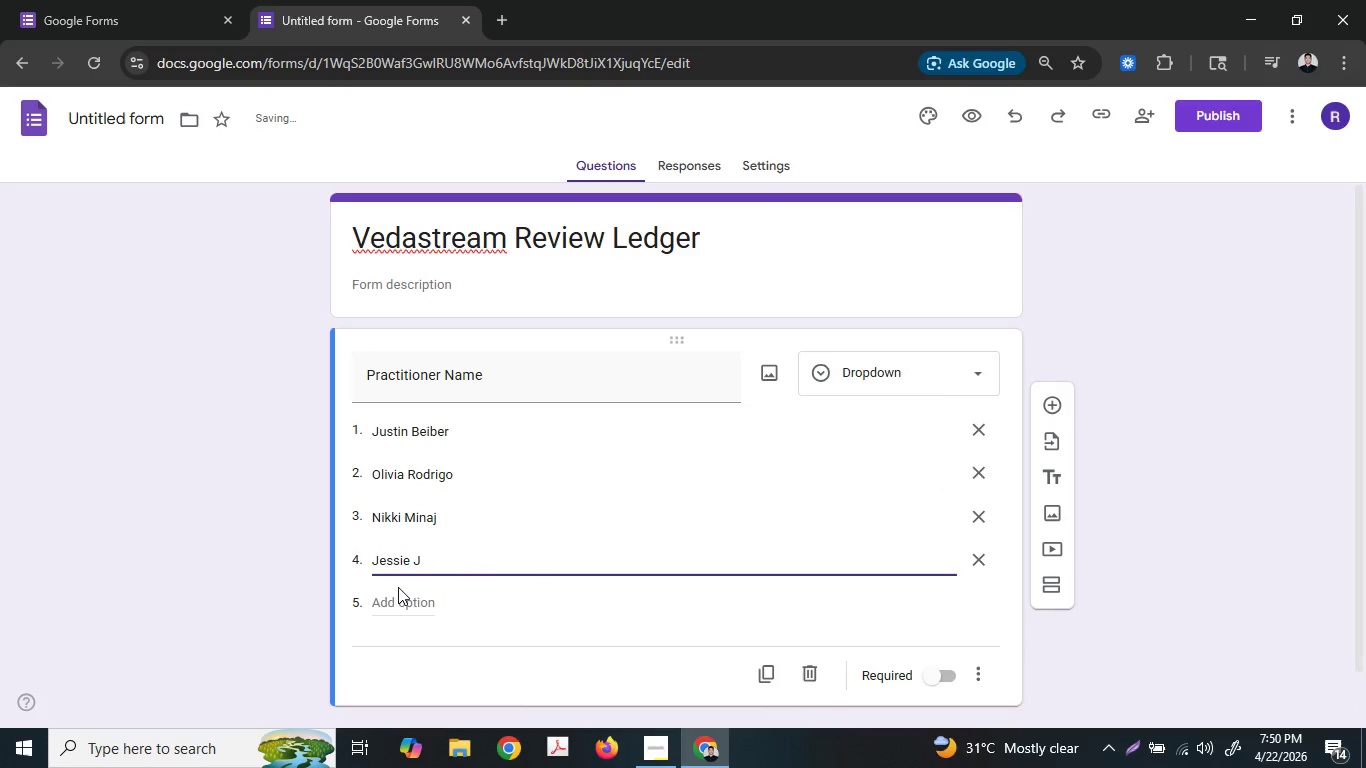 
key(Enter)
 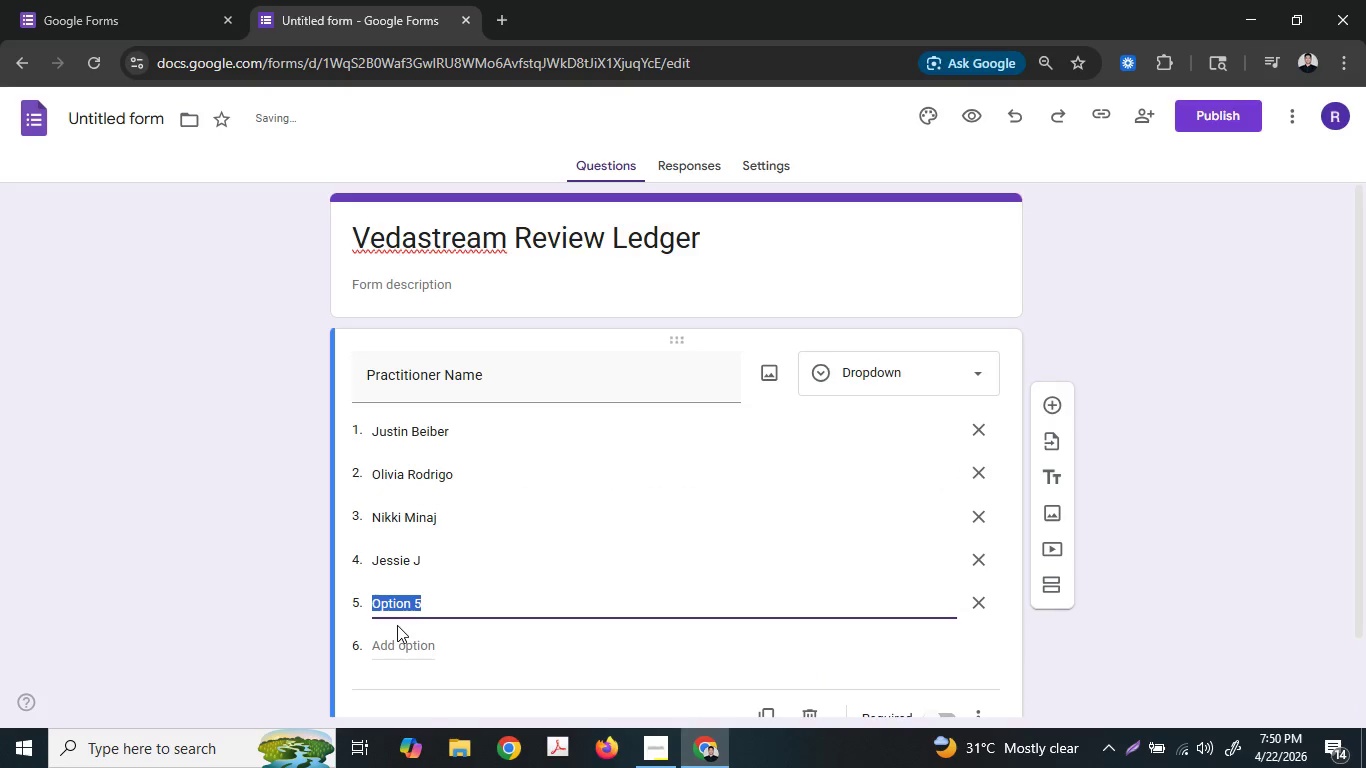 
type(Ariana )
 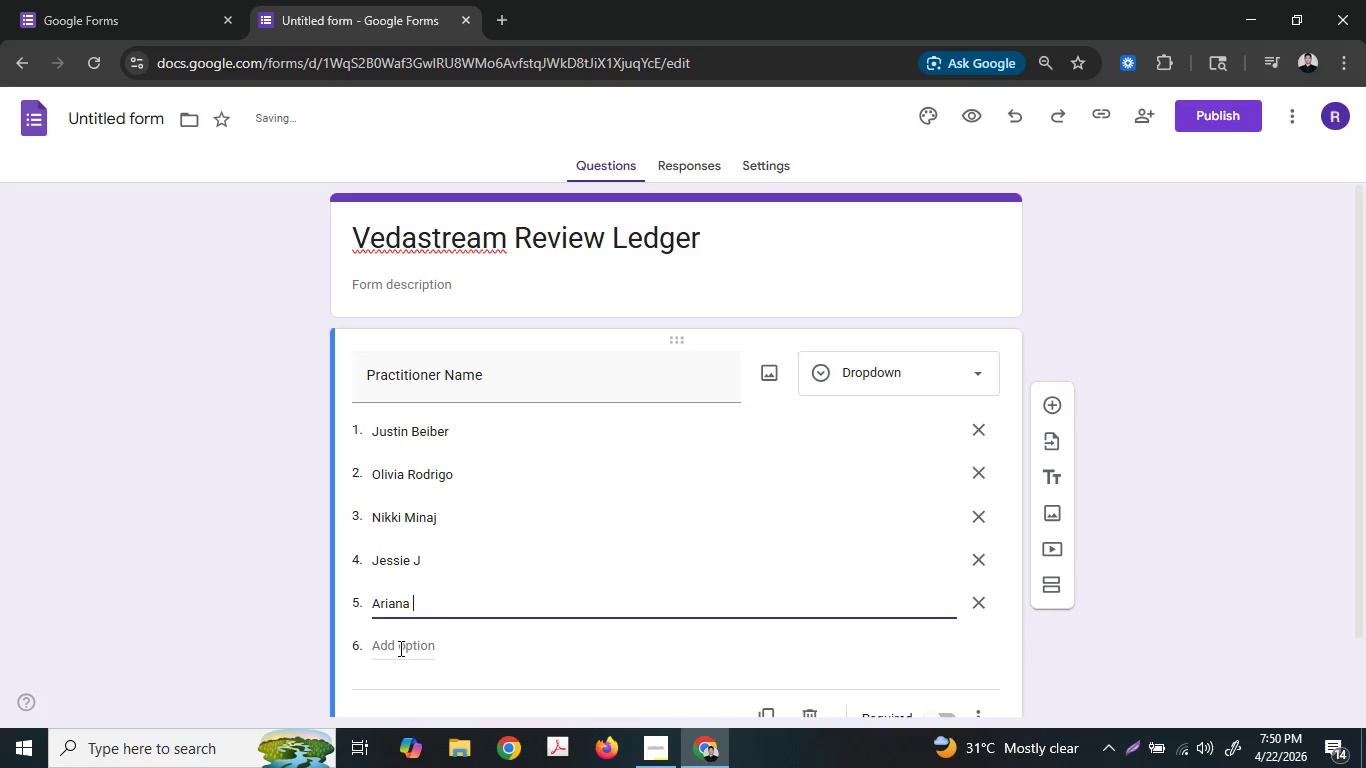 
type(Granda)
 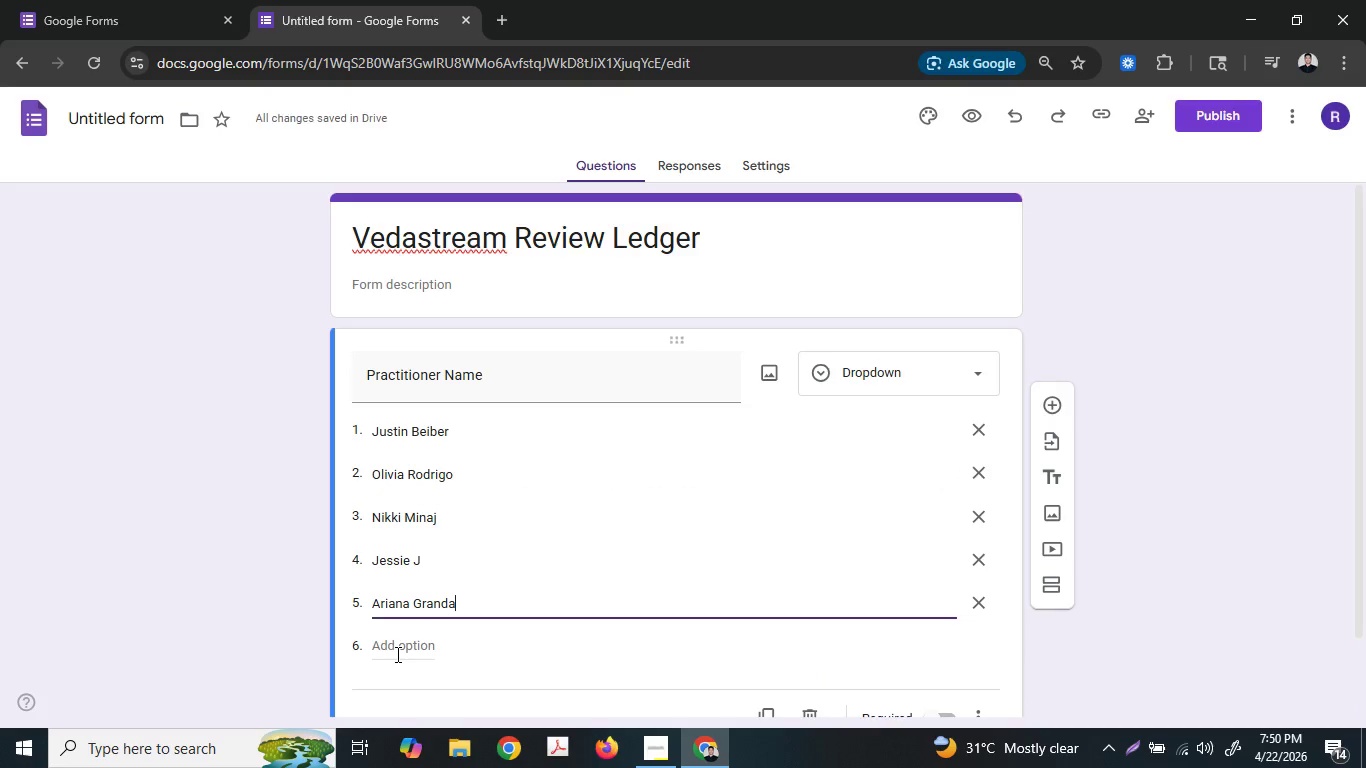 
key(Unknown)
 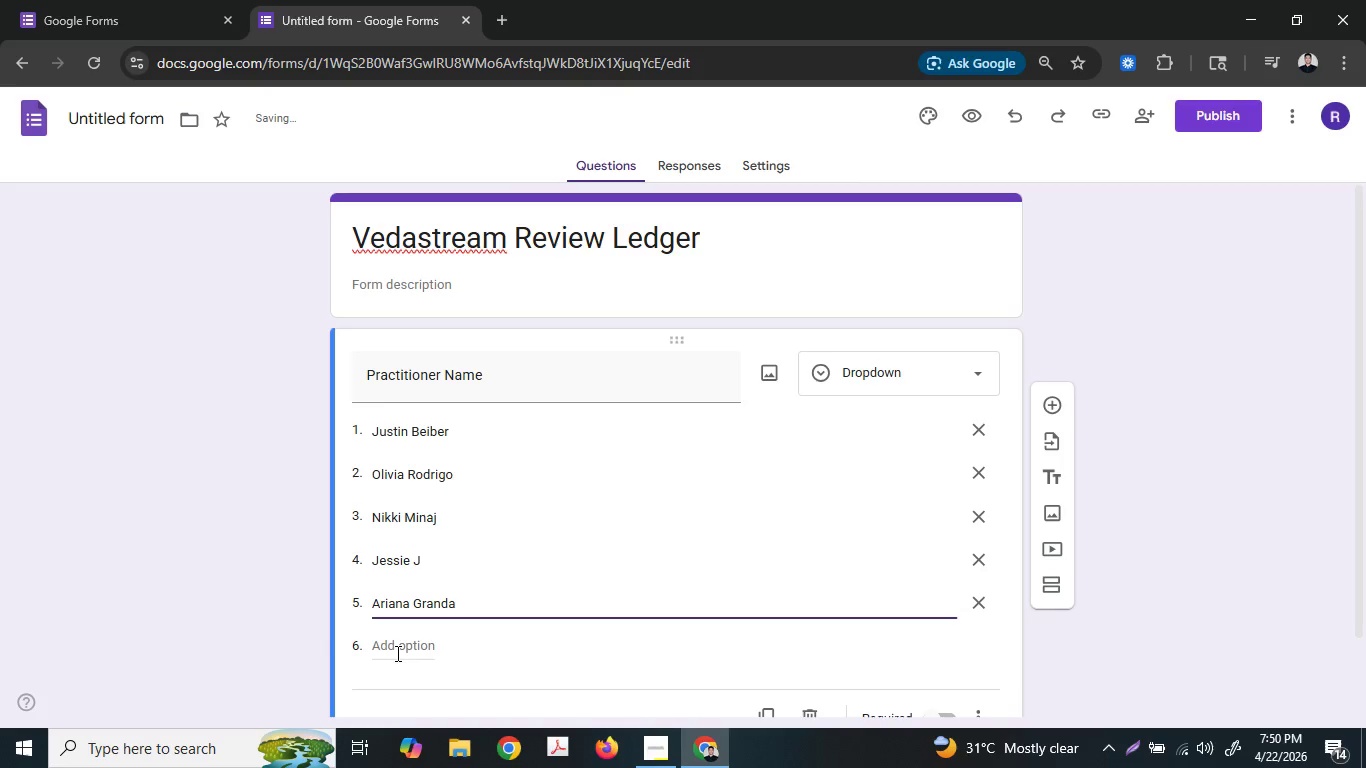 
key(Backspace)
 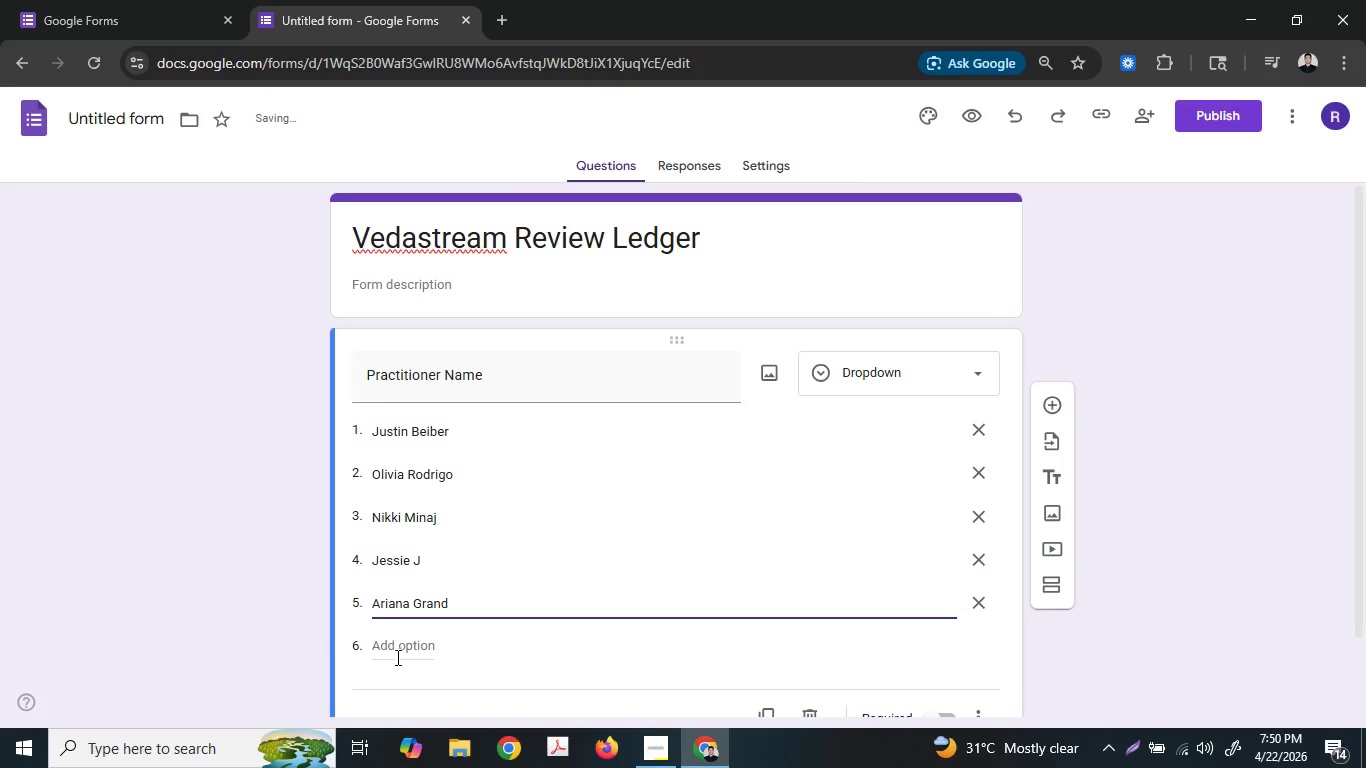 
key(E)
 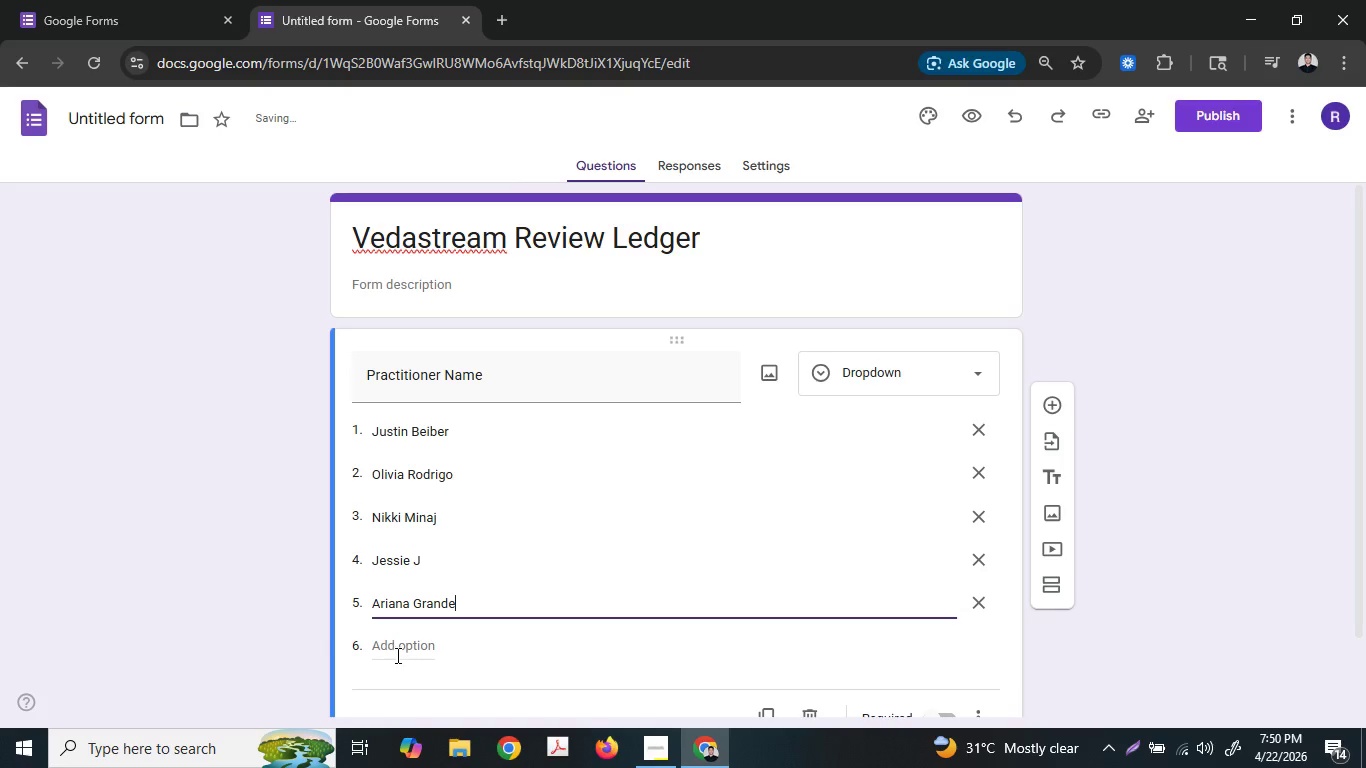 
key(Enter)
 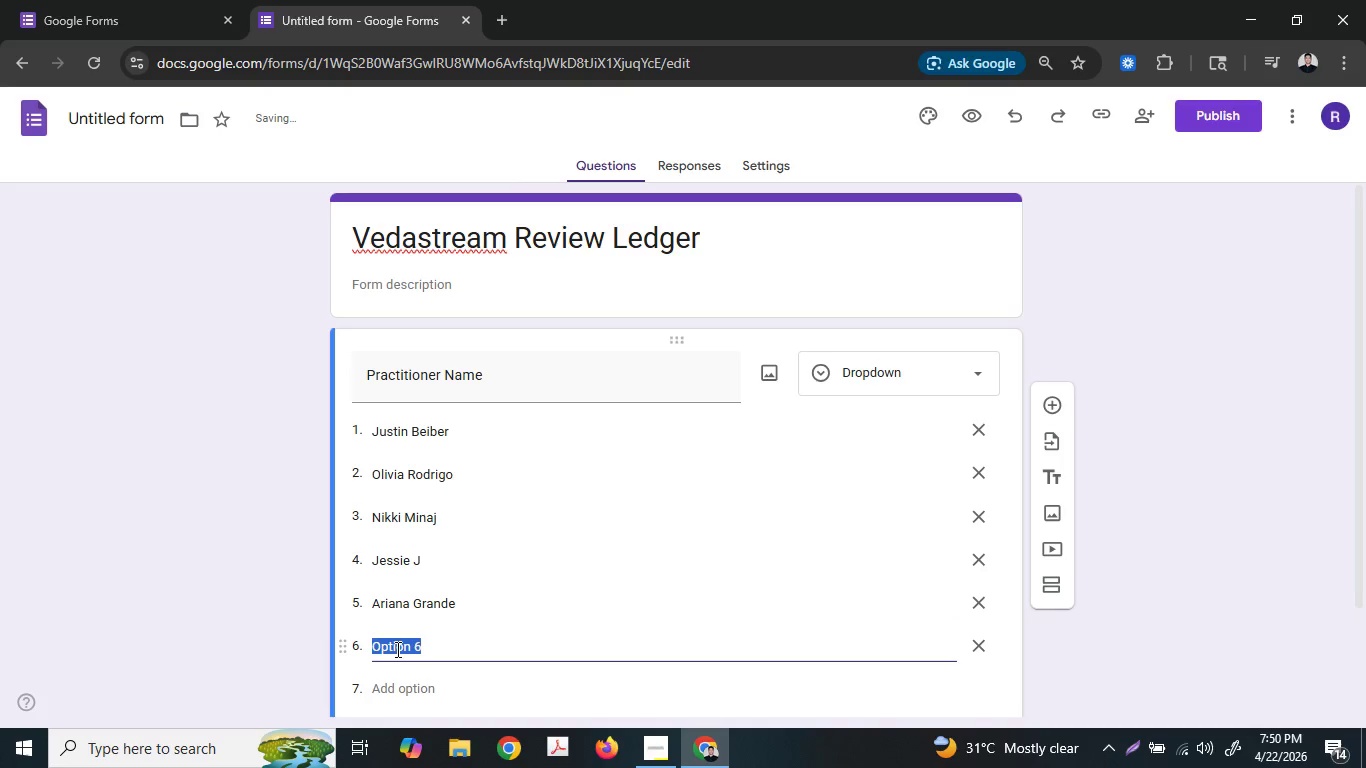 
type(Lady )
 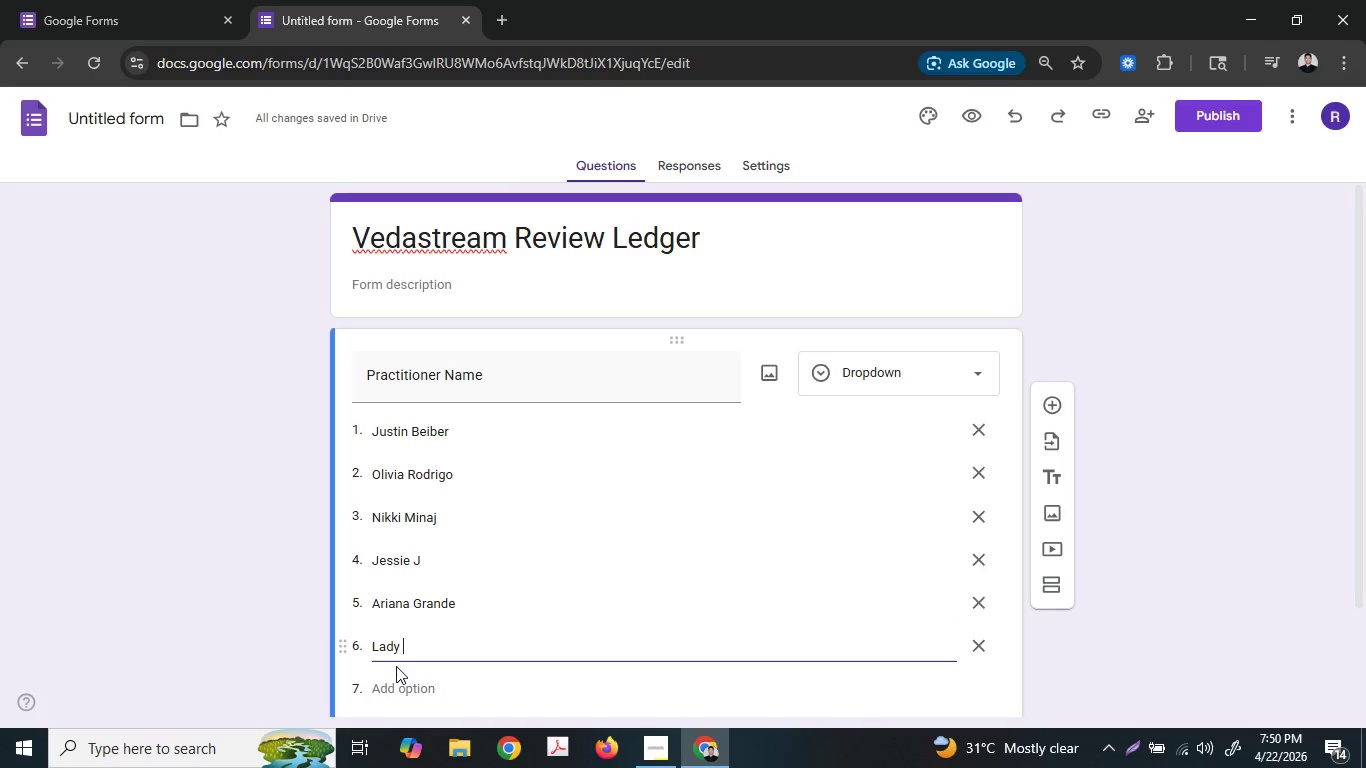 
type(GAga)
key(Backspace)
key(Backspace)
key(Backspace)
type(aga)
 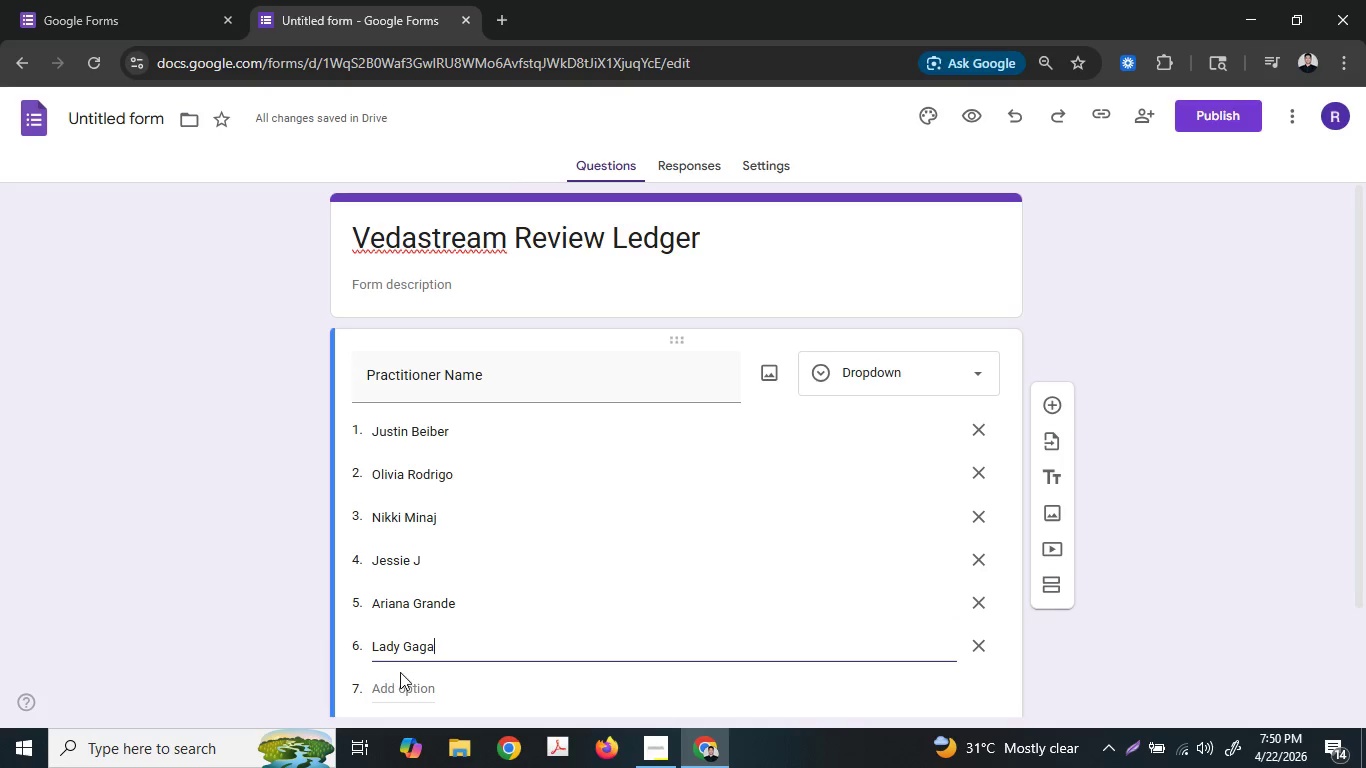 
key(Enter)
 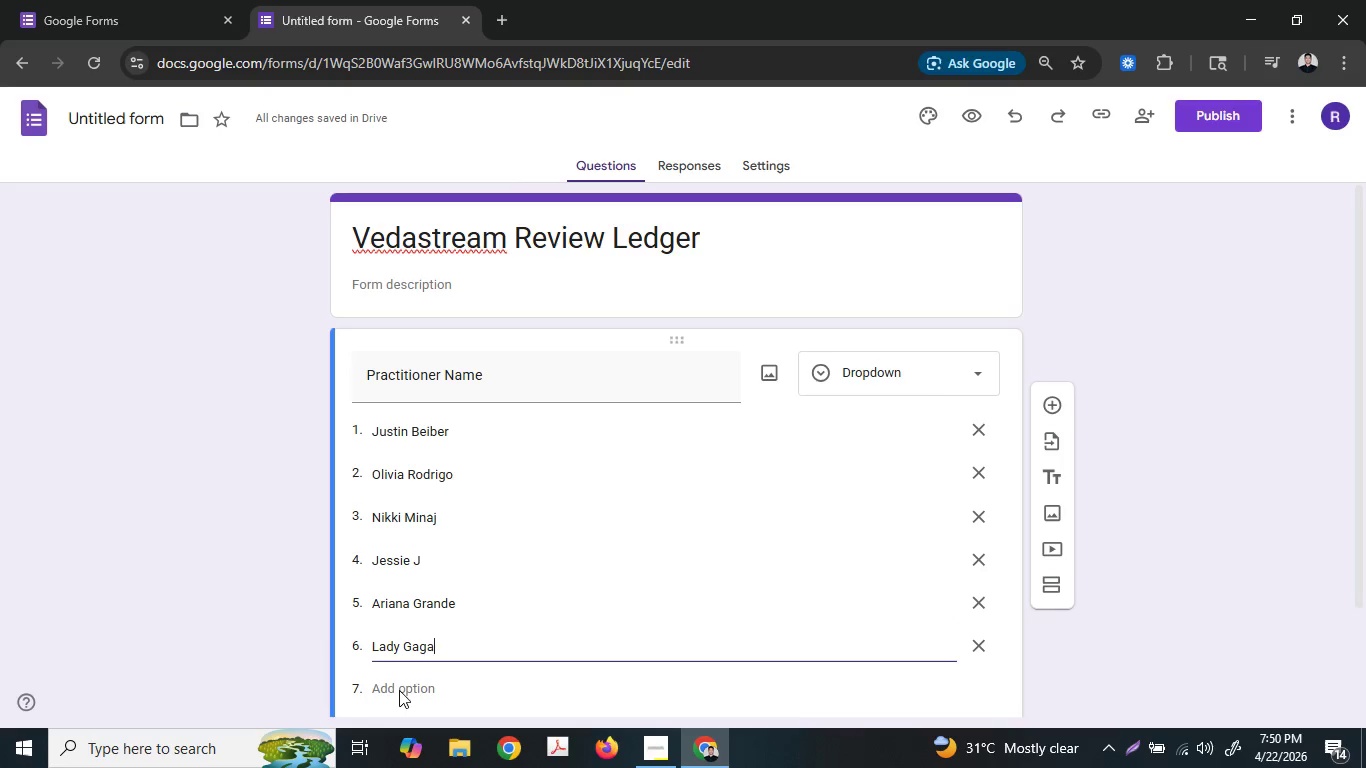 
key(Shift+ShiftLeft)
 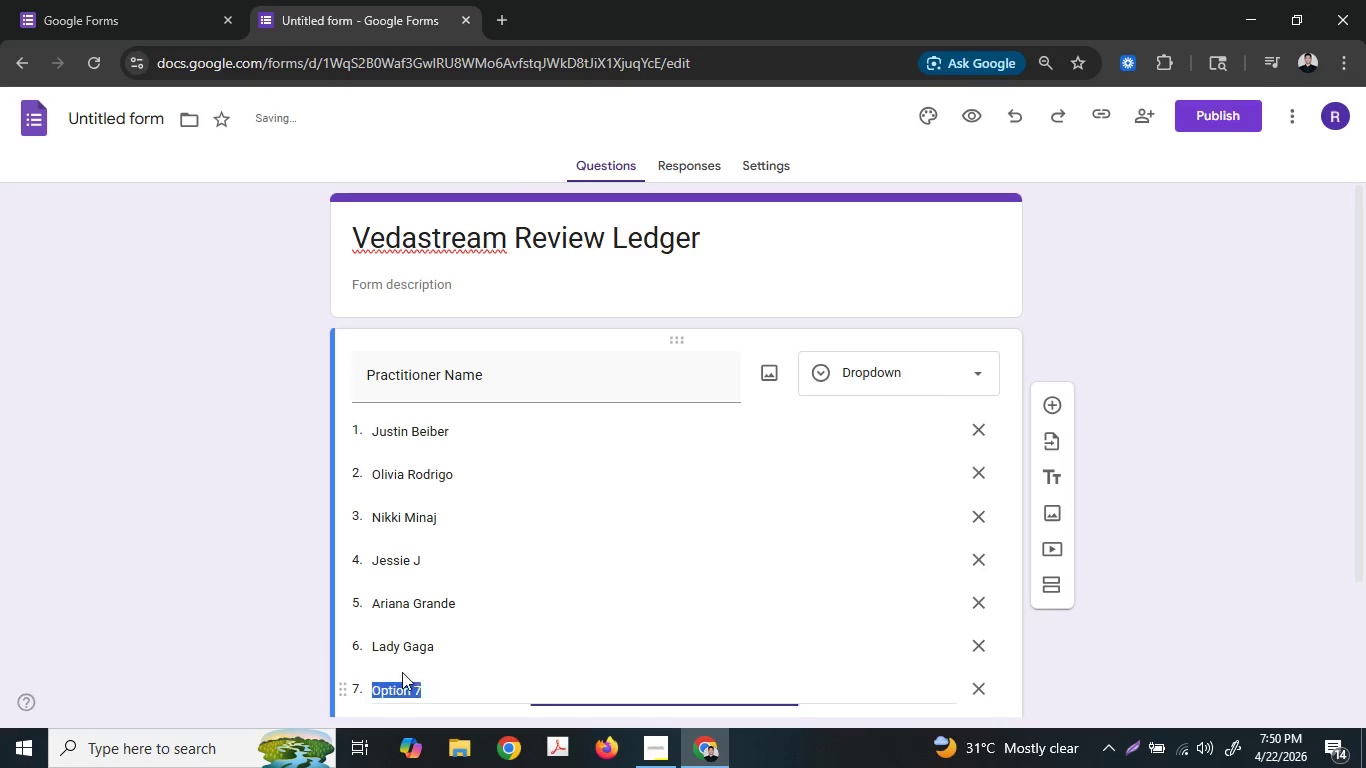 
type(Taylor Swi)
 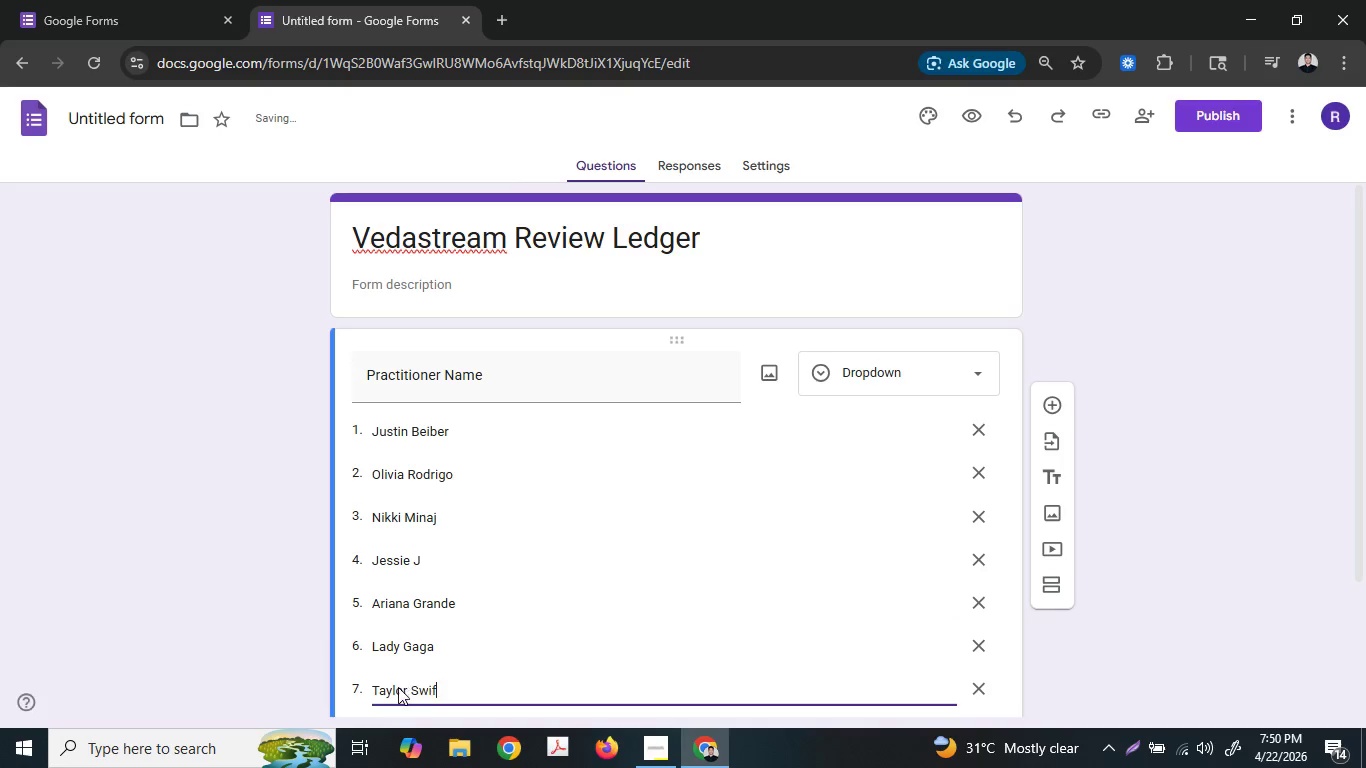 
type(ft)
 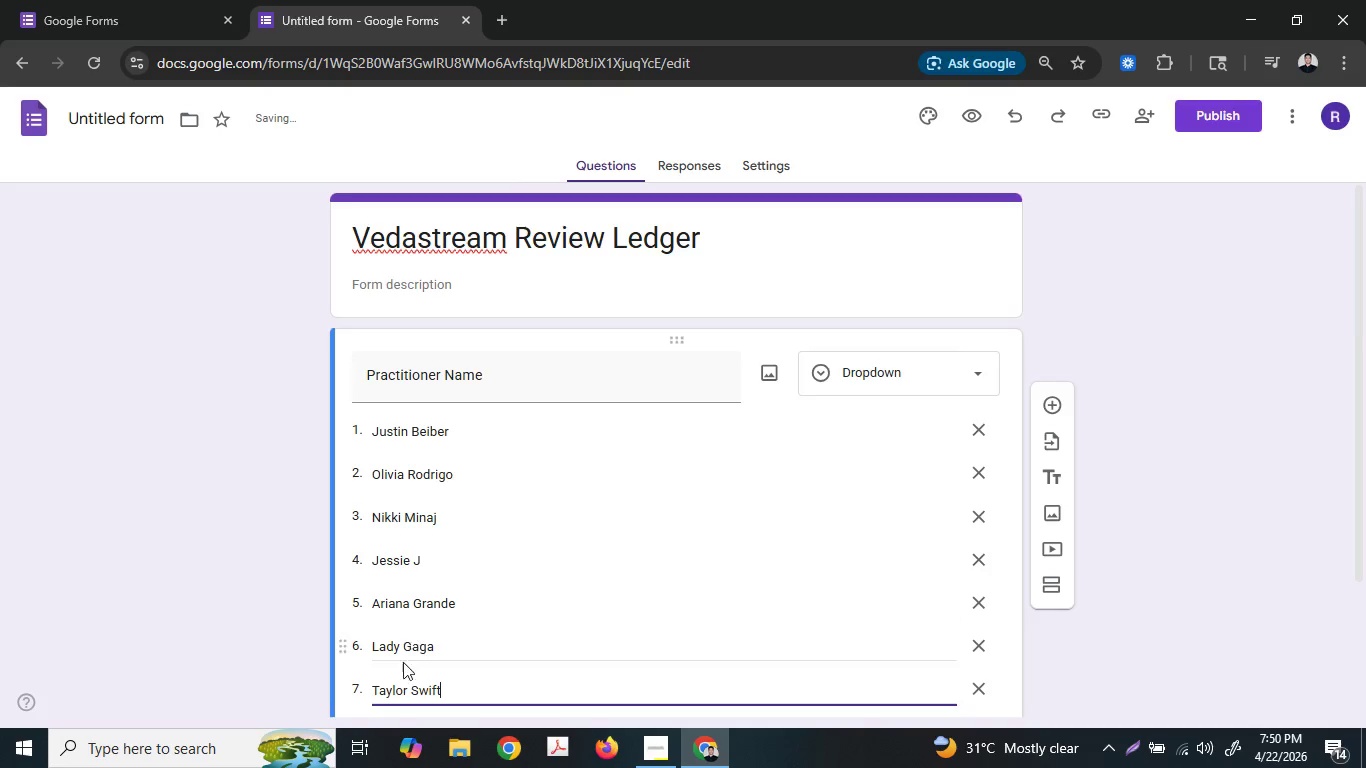 
key(Enter)
 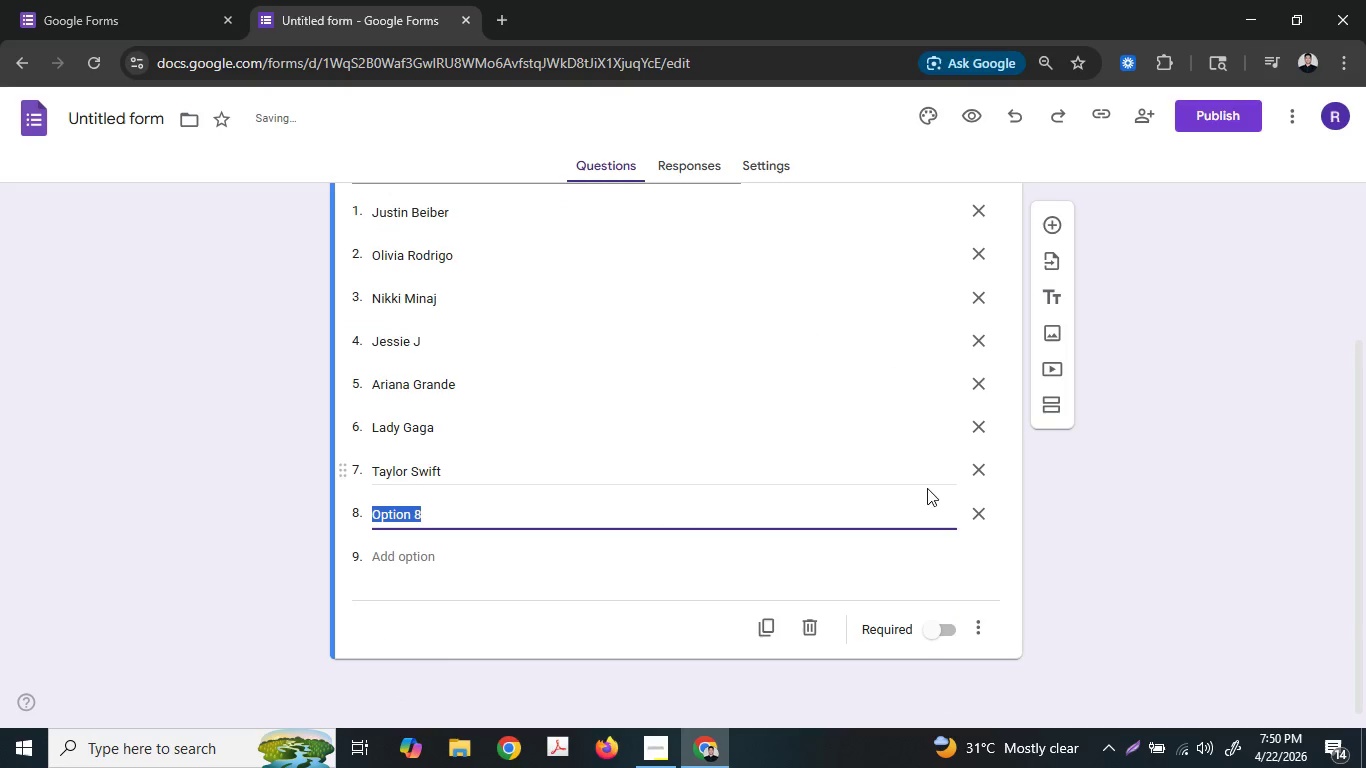 
left_click([973, 519])
 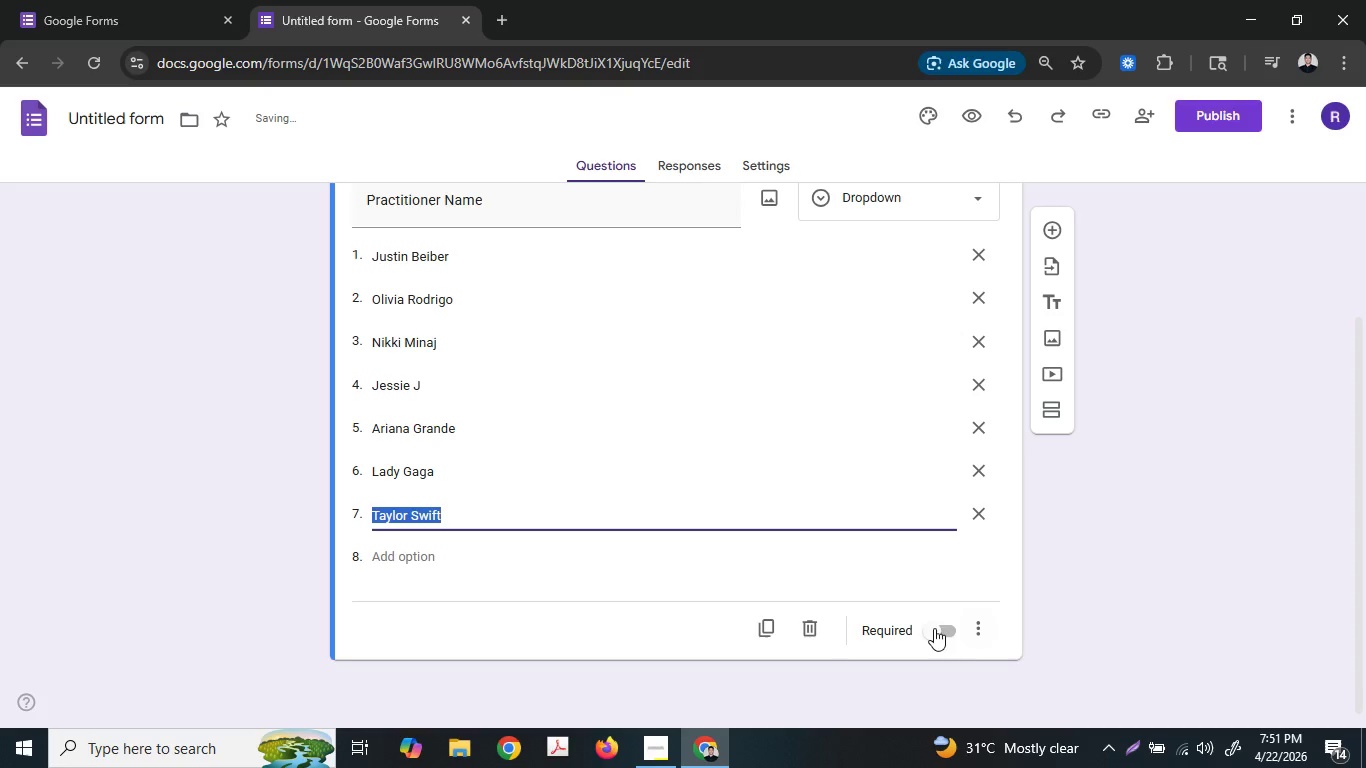 
left_click([941, 630])
 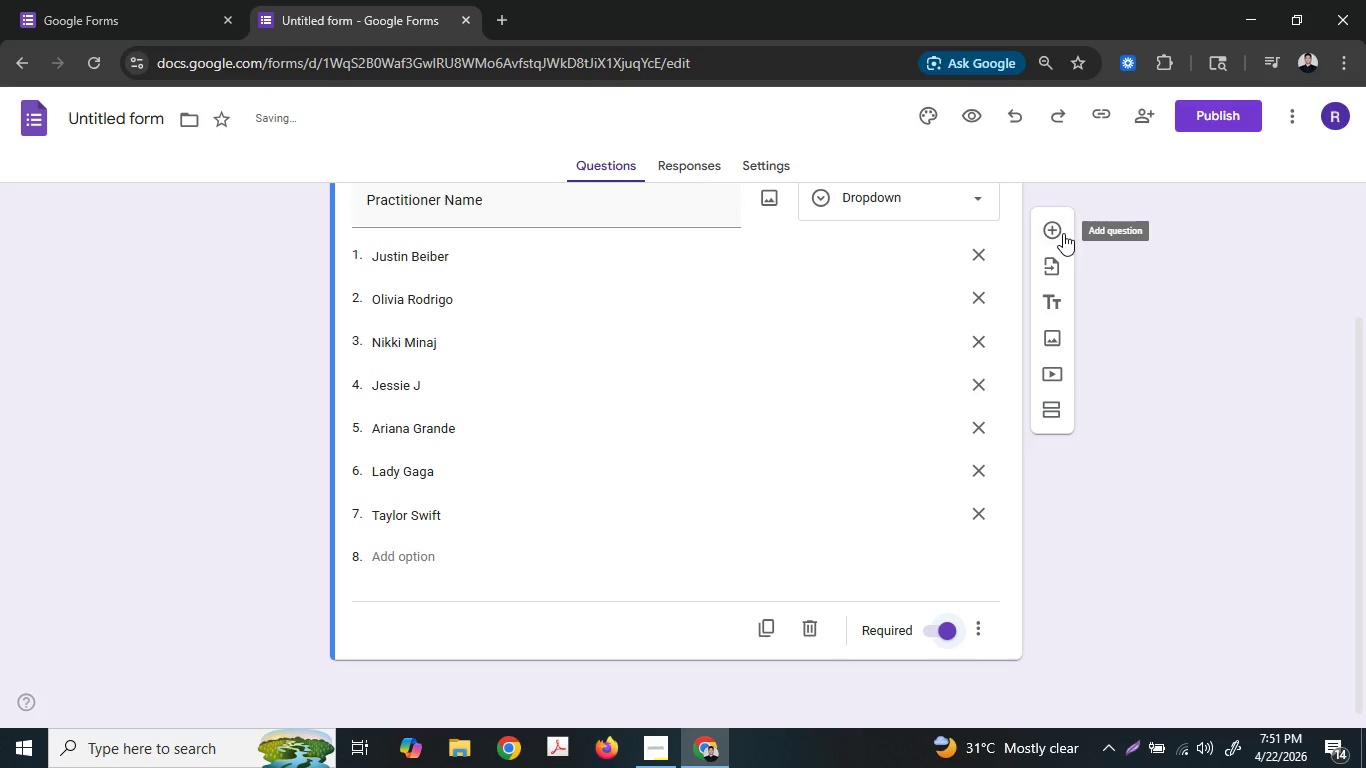 
left_click([1063, 231])
 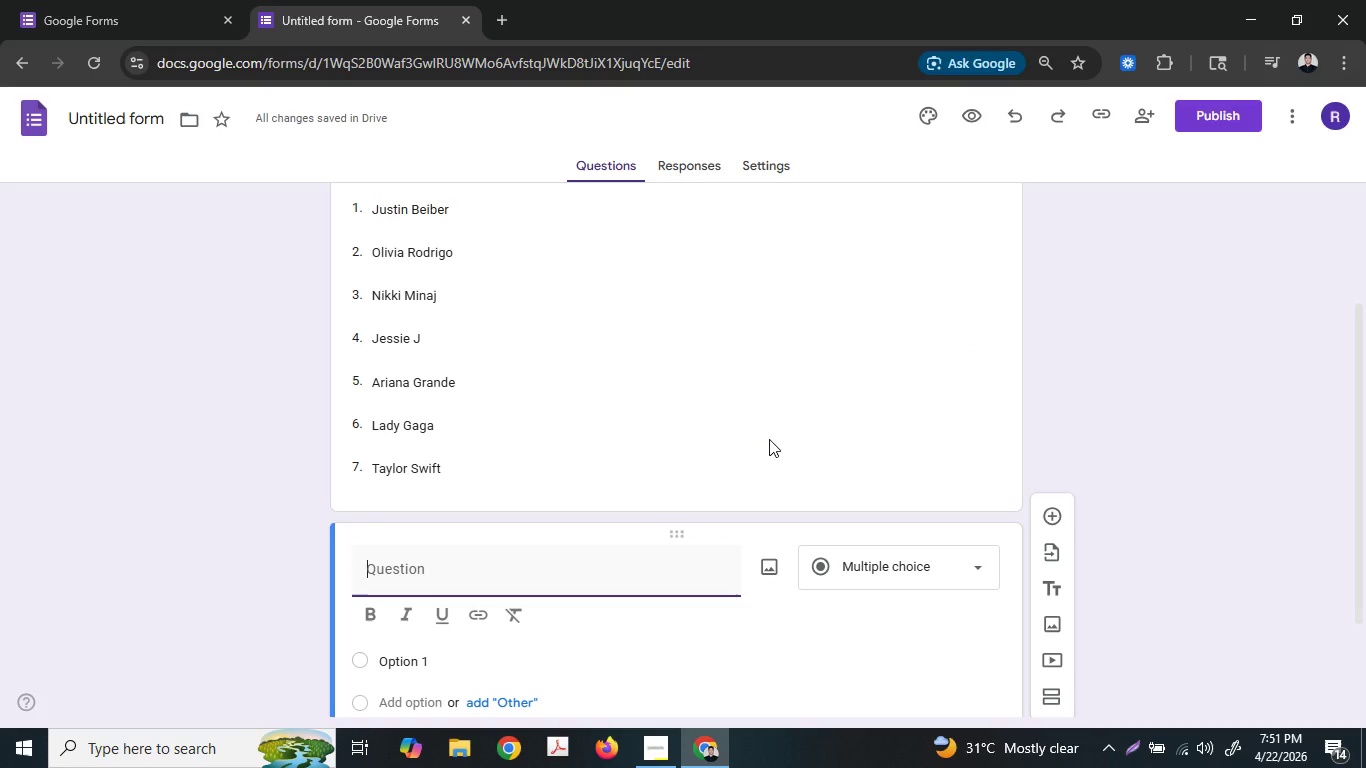 
wait(6.53)
 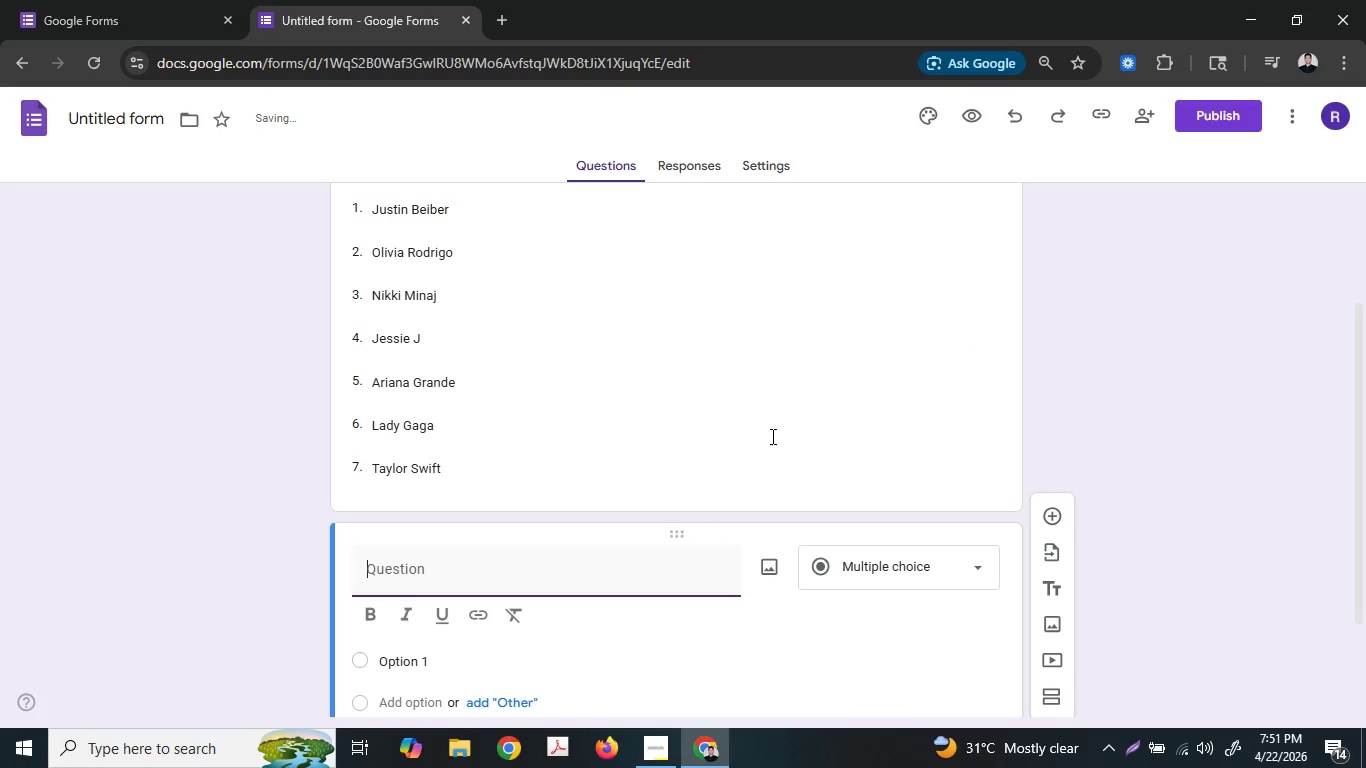 
type(Pa)
key(Backspace)
key(Backspace)
key(Backspace)
type(Pat)
 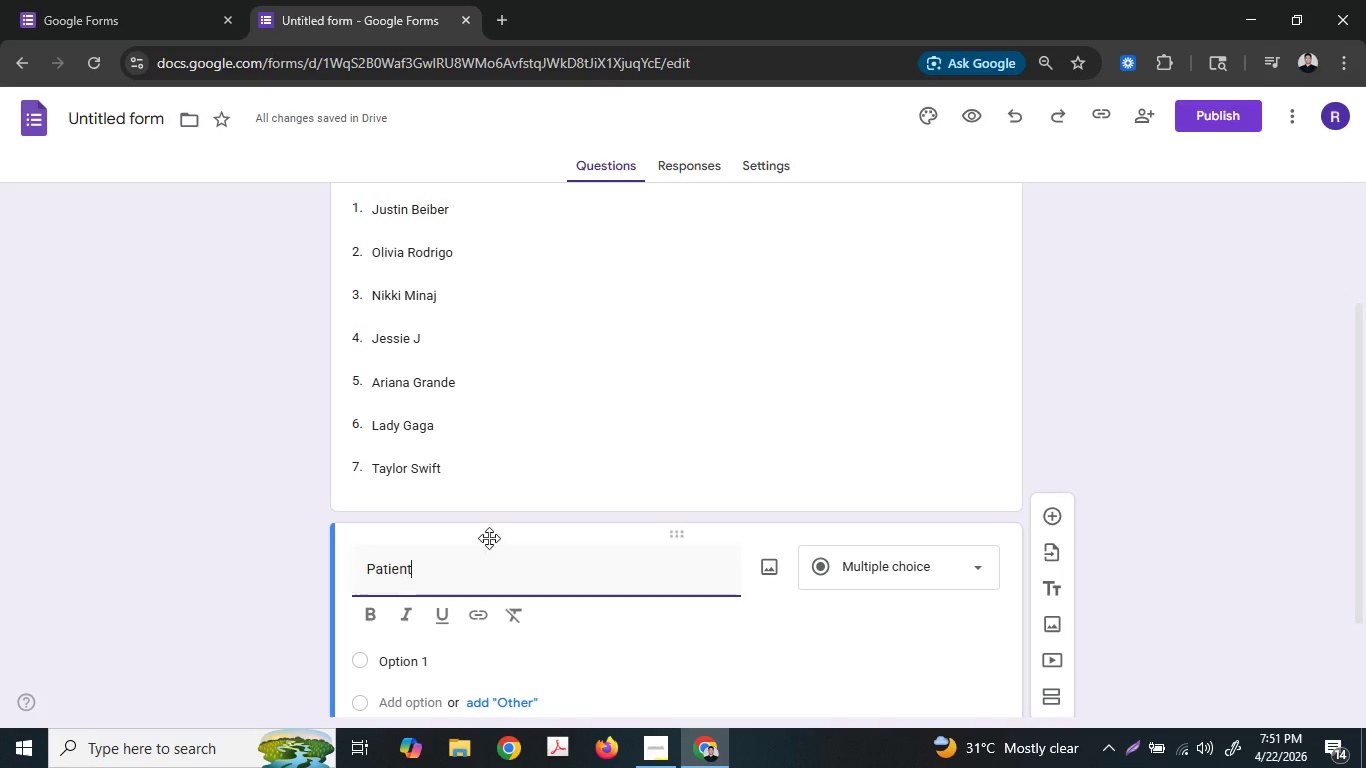 
 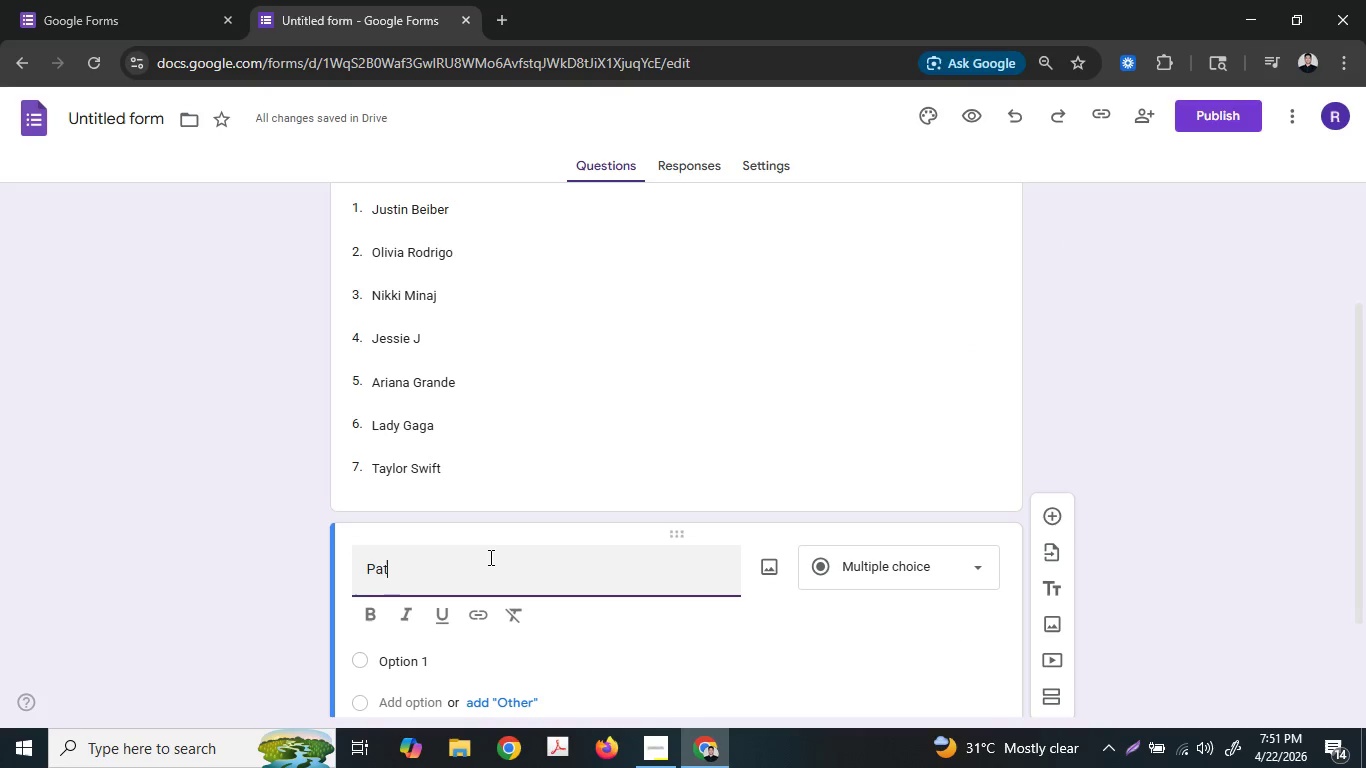 
type(ient Nae)
key(Backspace)
type(me)
 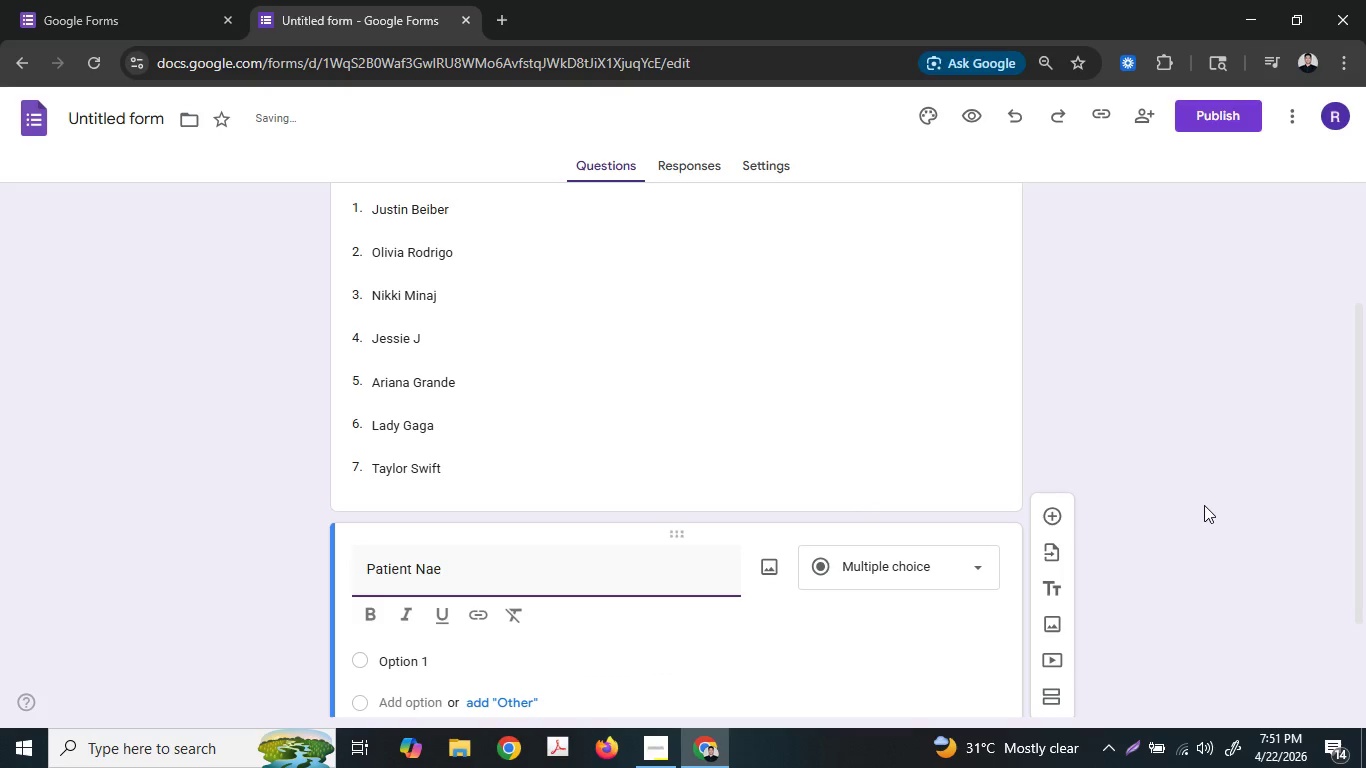 
key(Backspace)
type(me)
 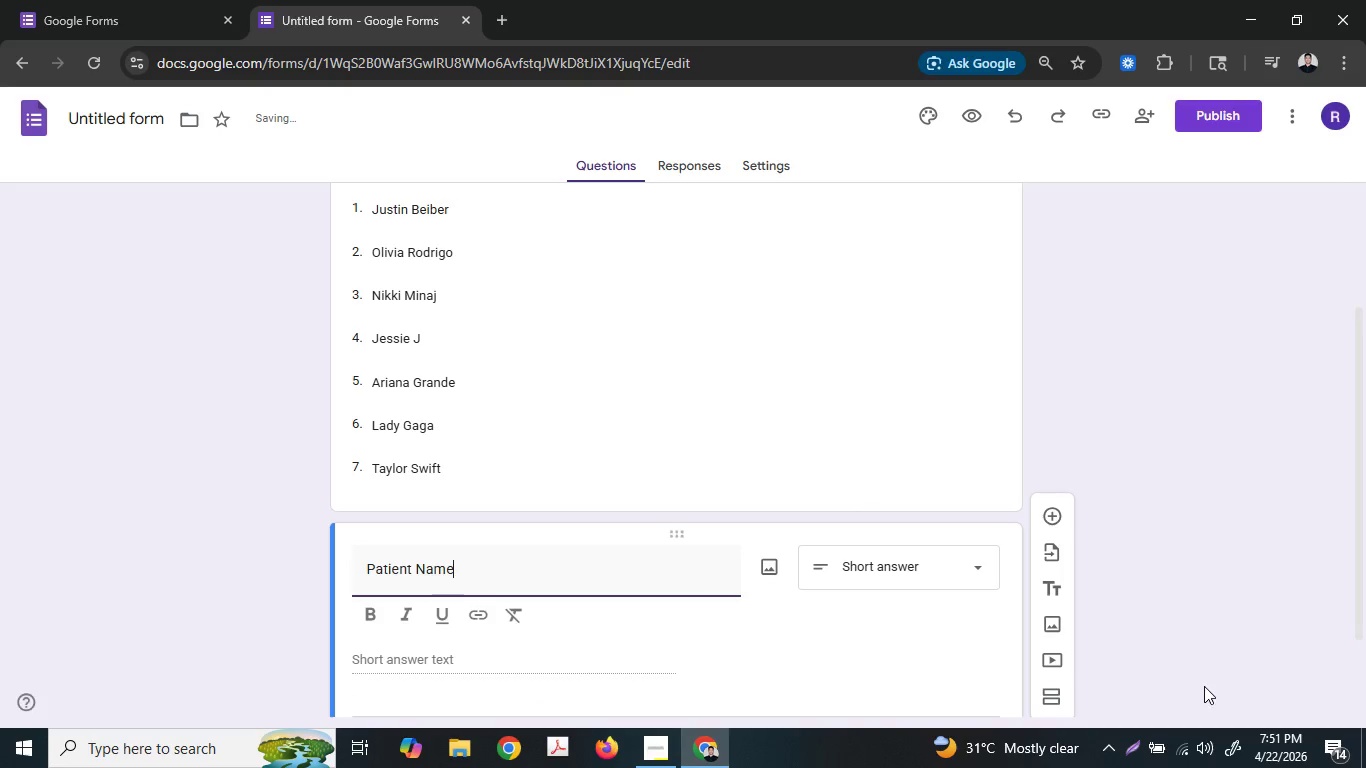 
key(Enter)
 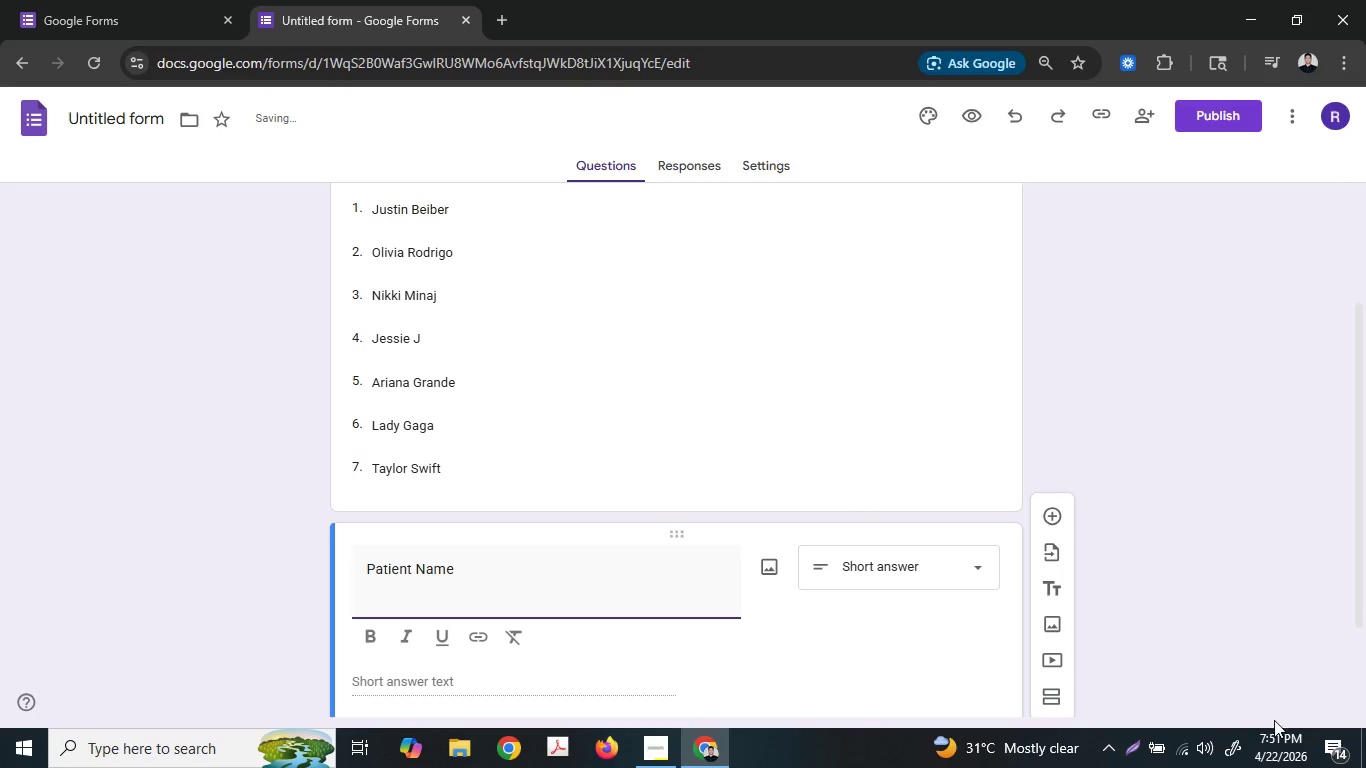 
key(Backspace)
 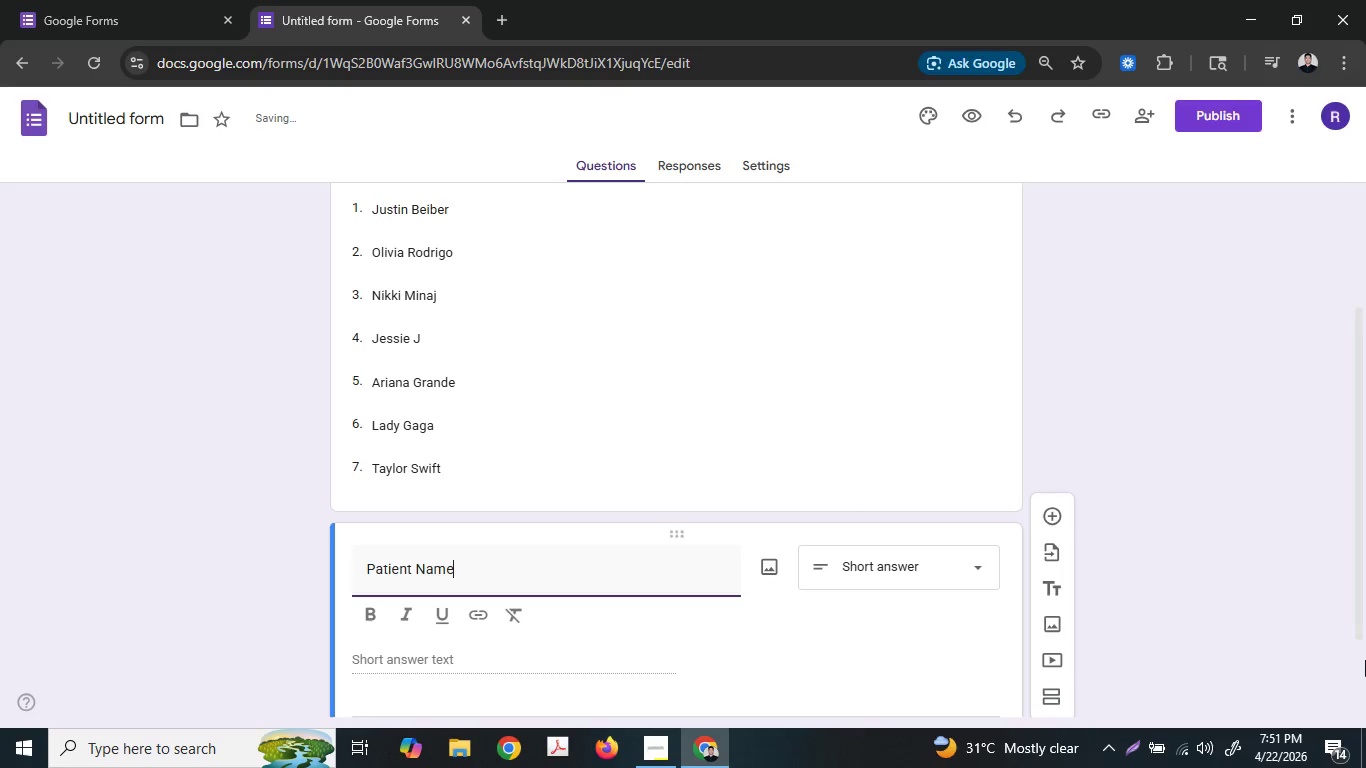 
left_click([1365, 647])
 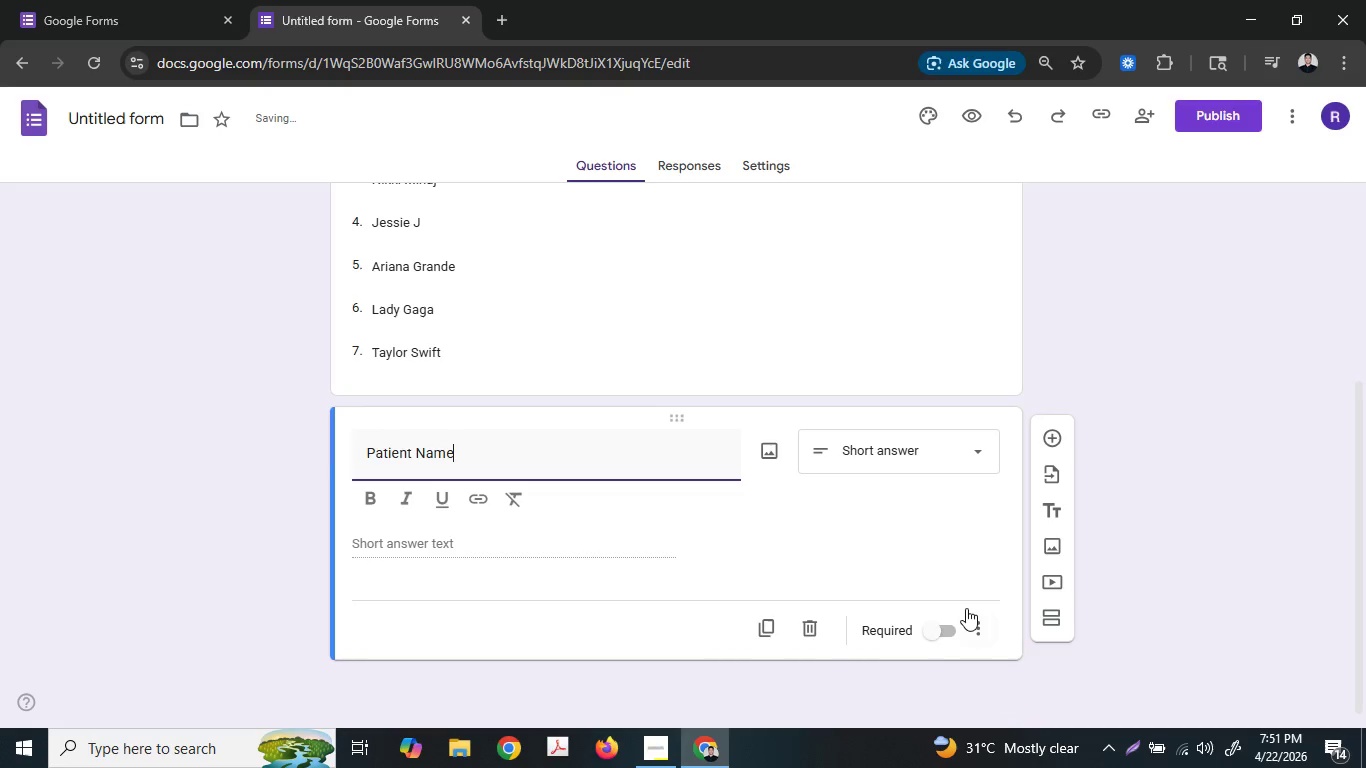 
left_click([937, 633])
 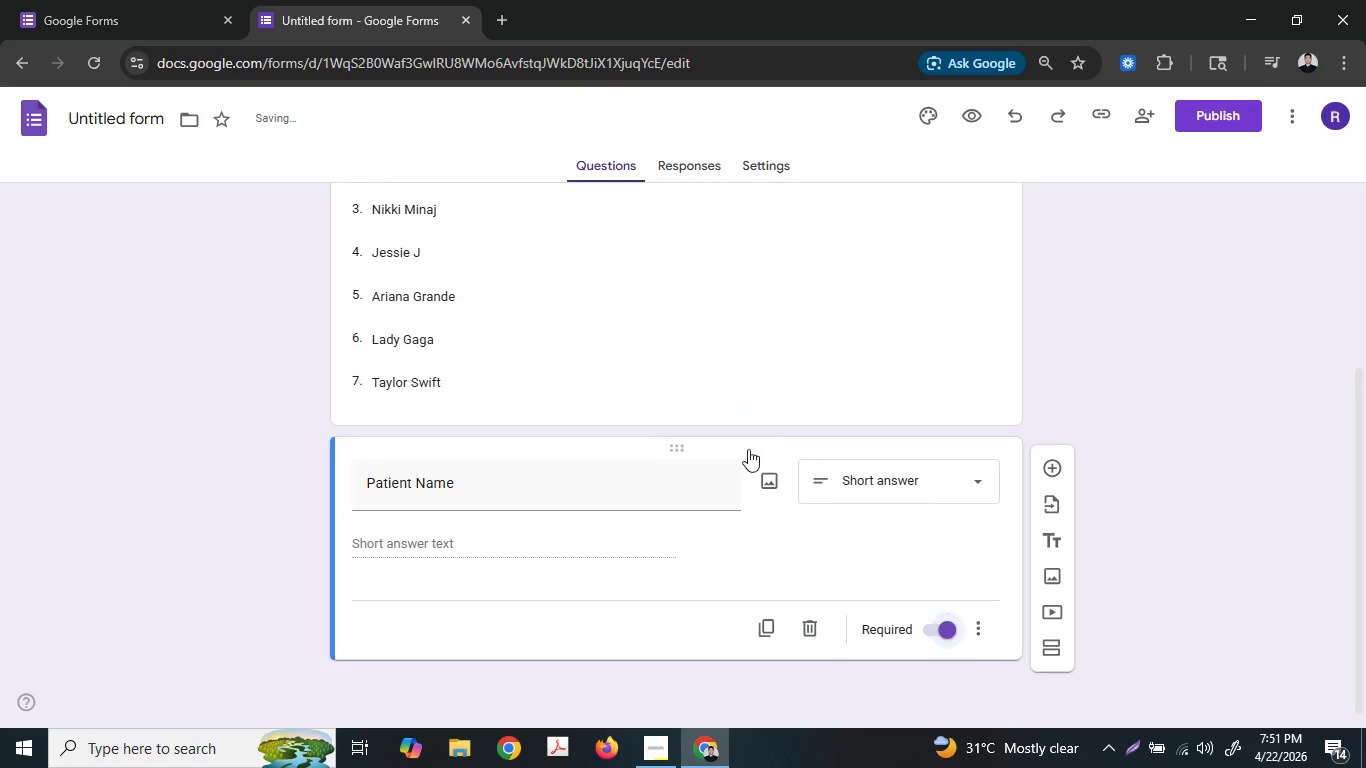 
scroll: coordinate [703, 353], scroll_direction: up, amount: 2.0
 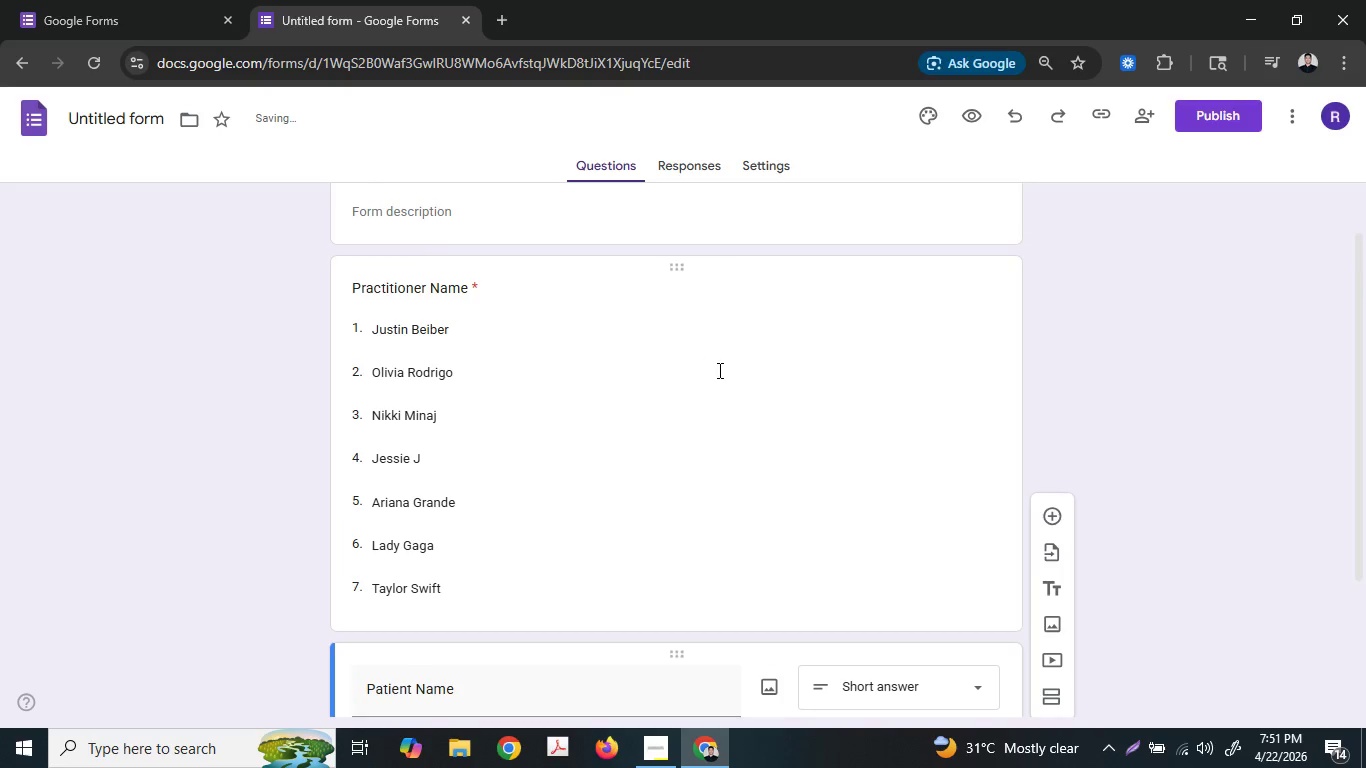 
scroll: coordinate [724, 367], scroll_direction: down, amount: 4.0
 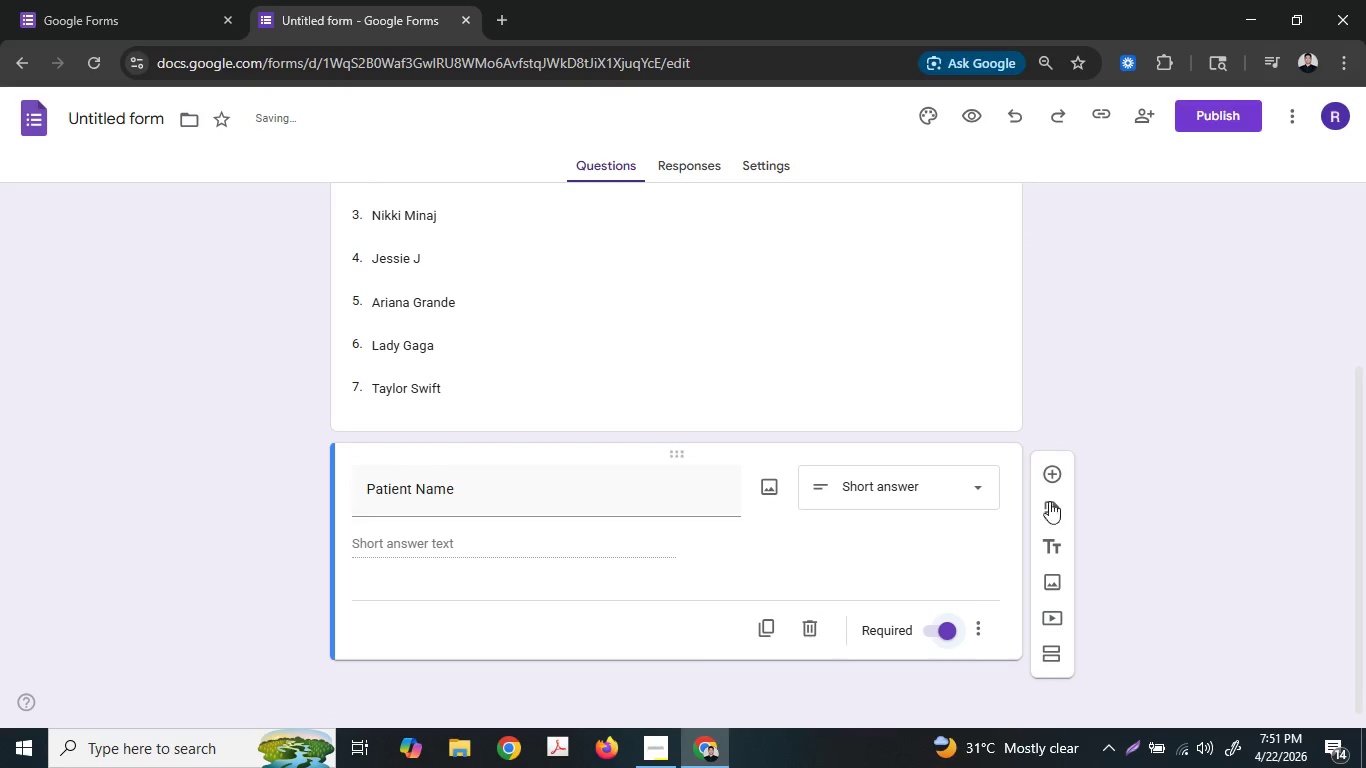 
left_click([1050, 467])
 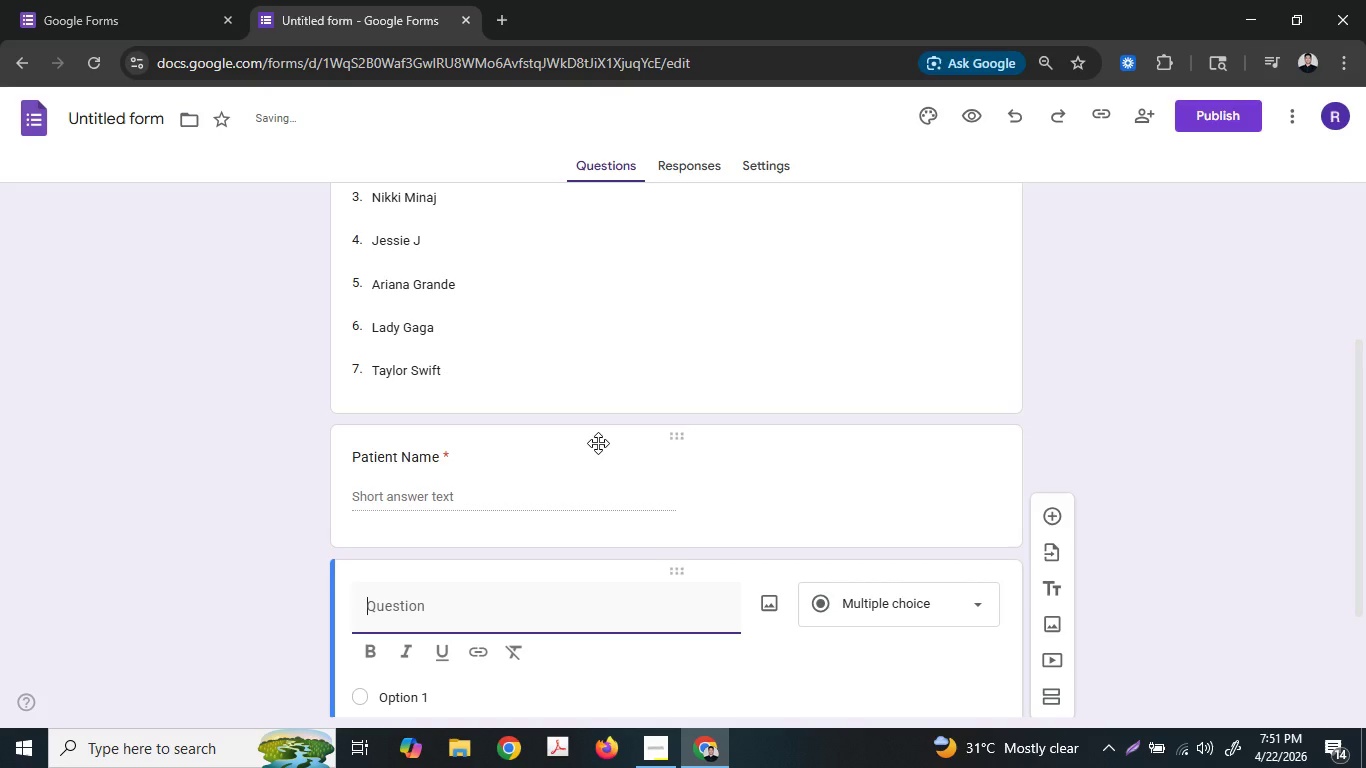 
type(Pa)
 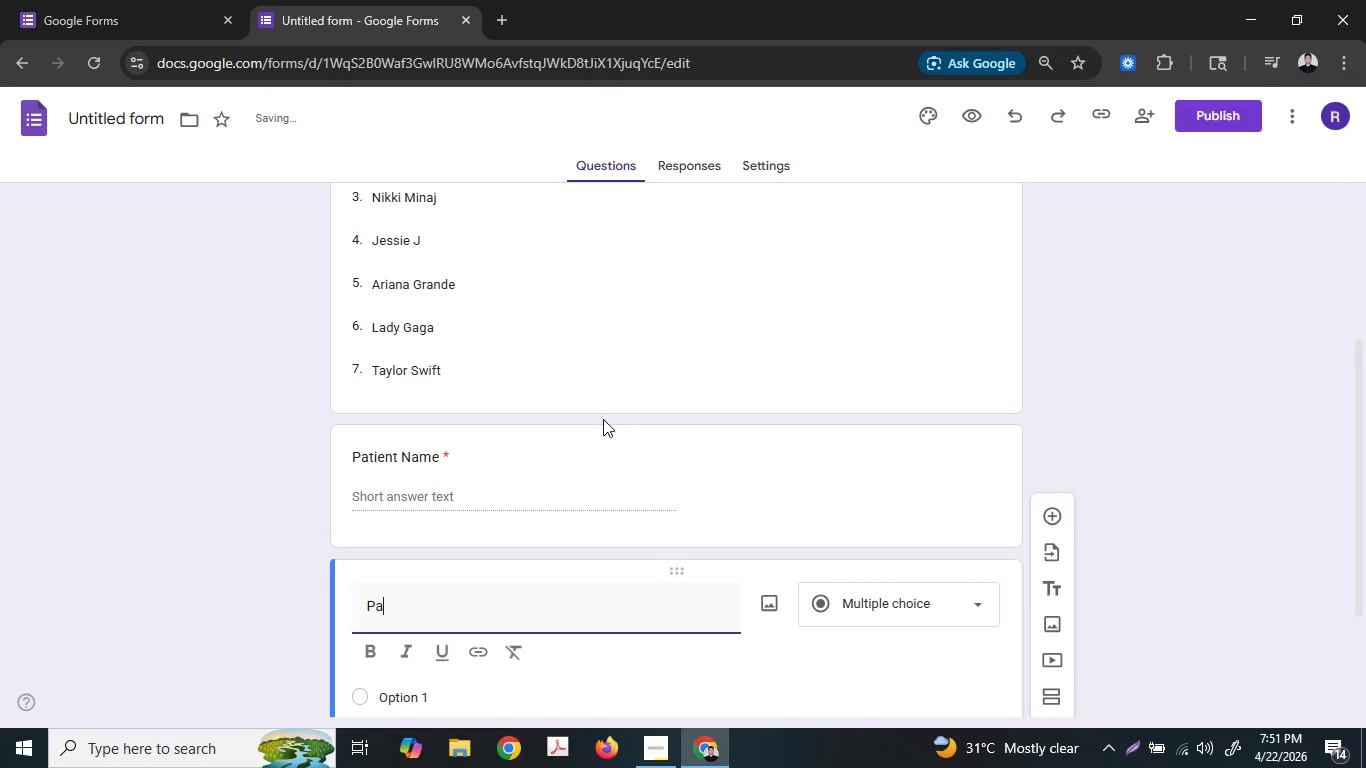 
type(tient )
 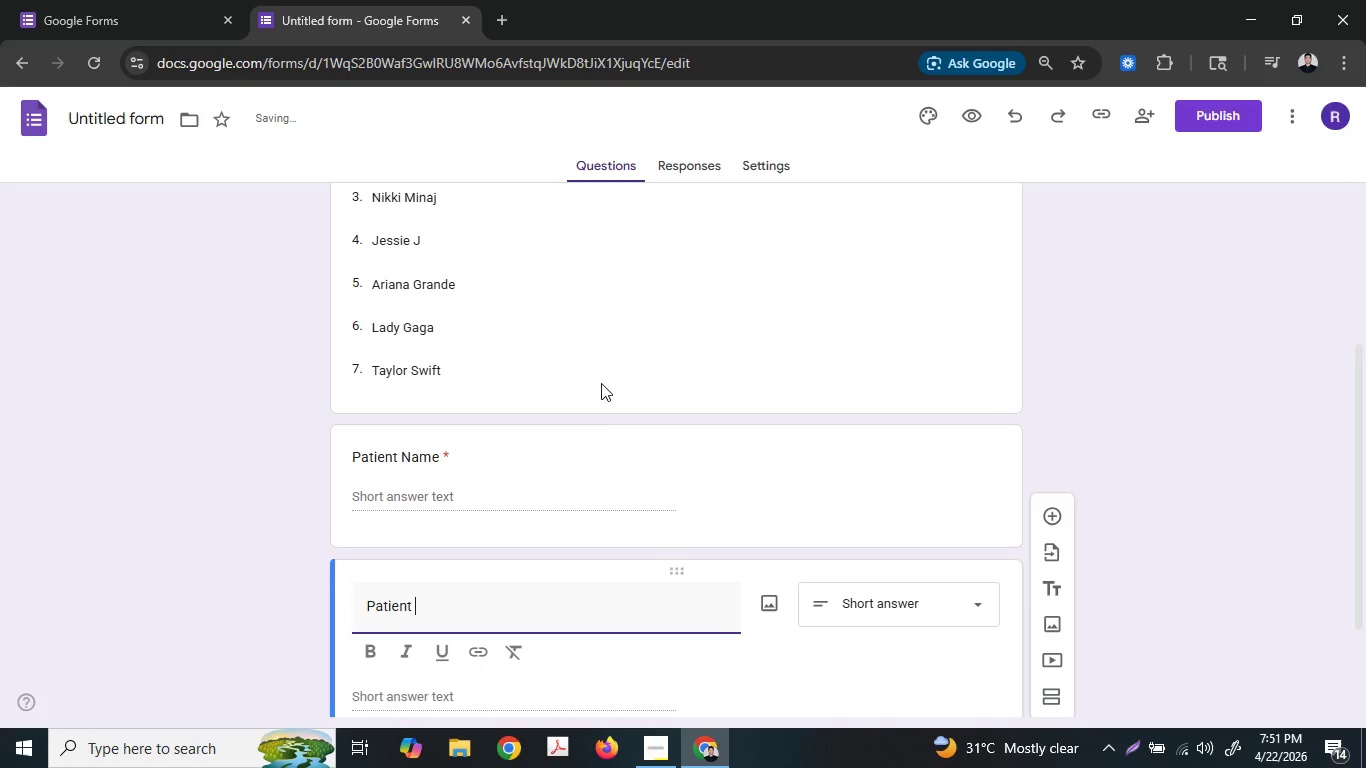 
type(Eail)
key(Backspace)
key(Backspace)
key(Backspace)
type(mail)
 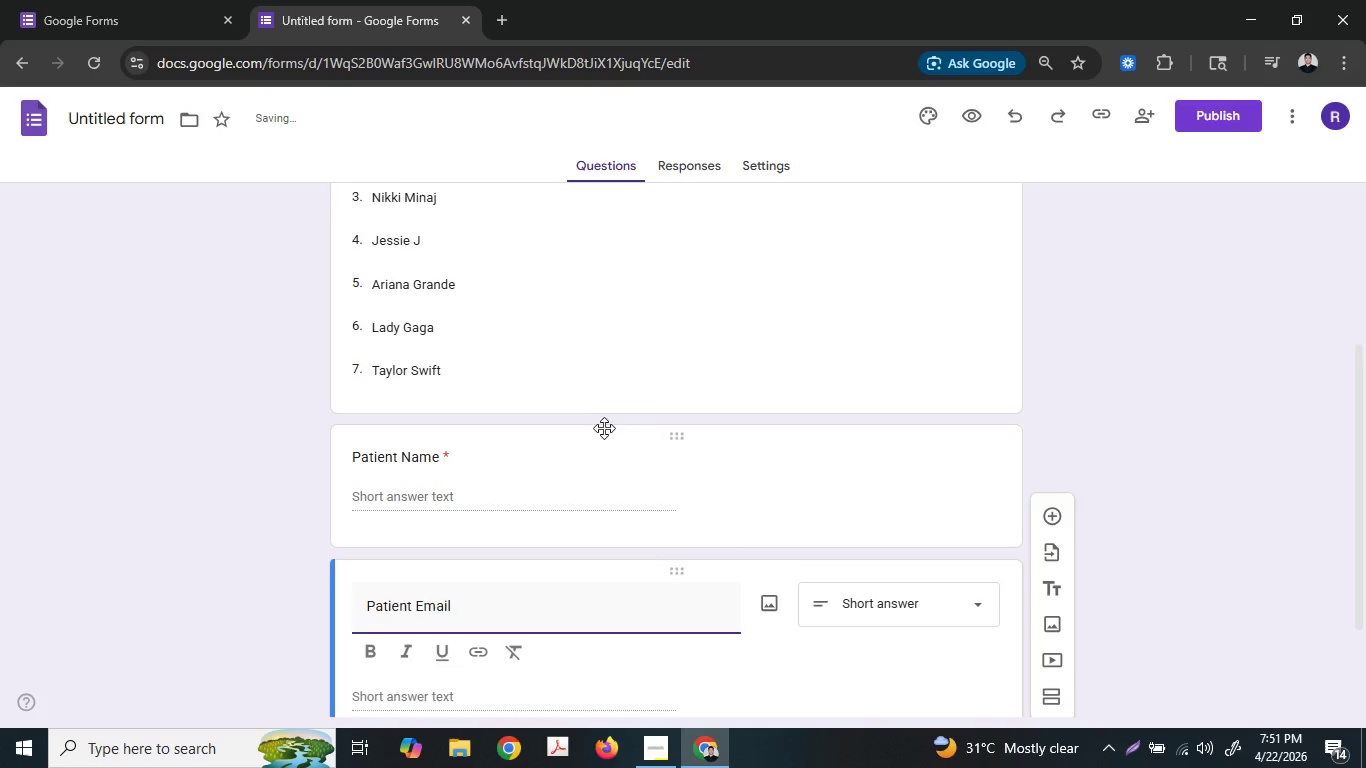 
scroll: coordinate [604, 428], scroll_direction: down, amount: 3.0
 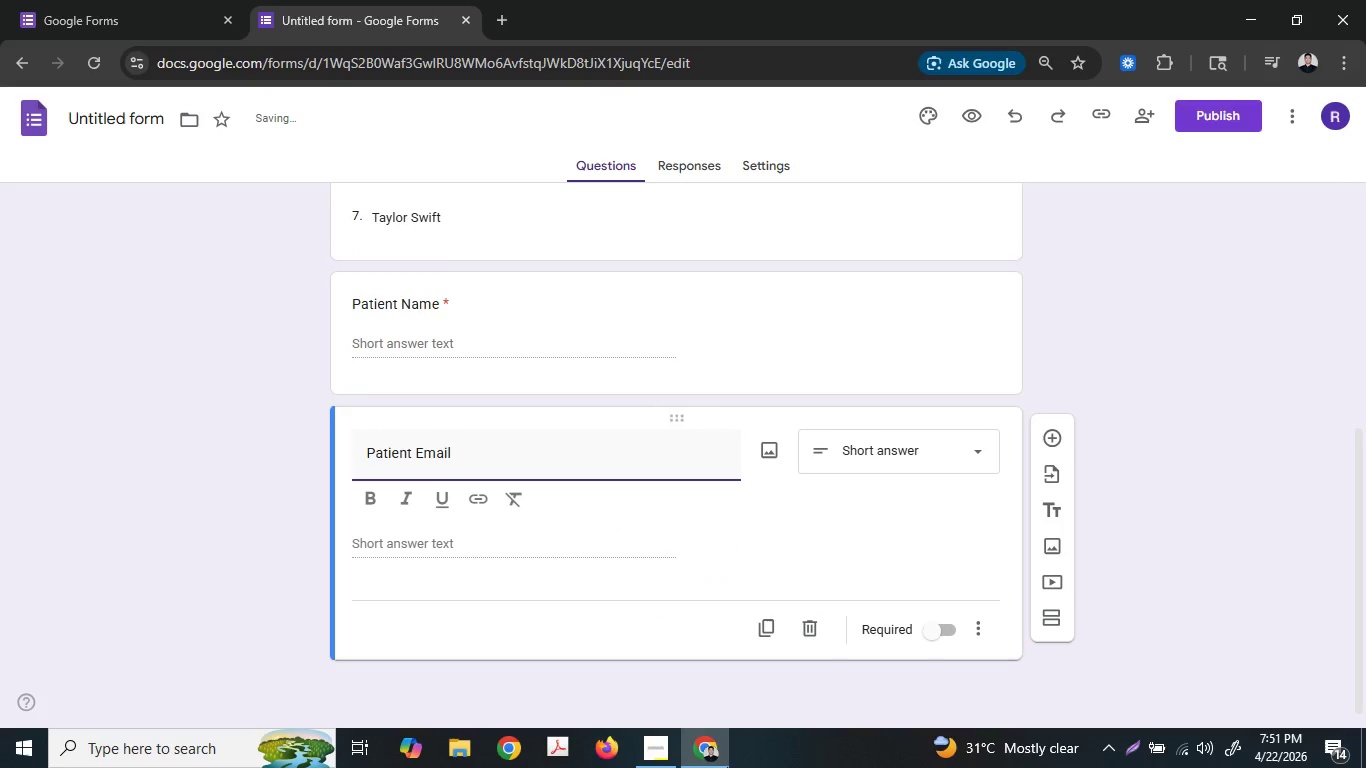 
left_click([684, 754])
 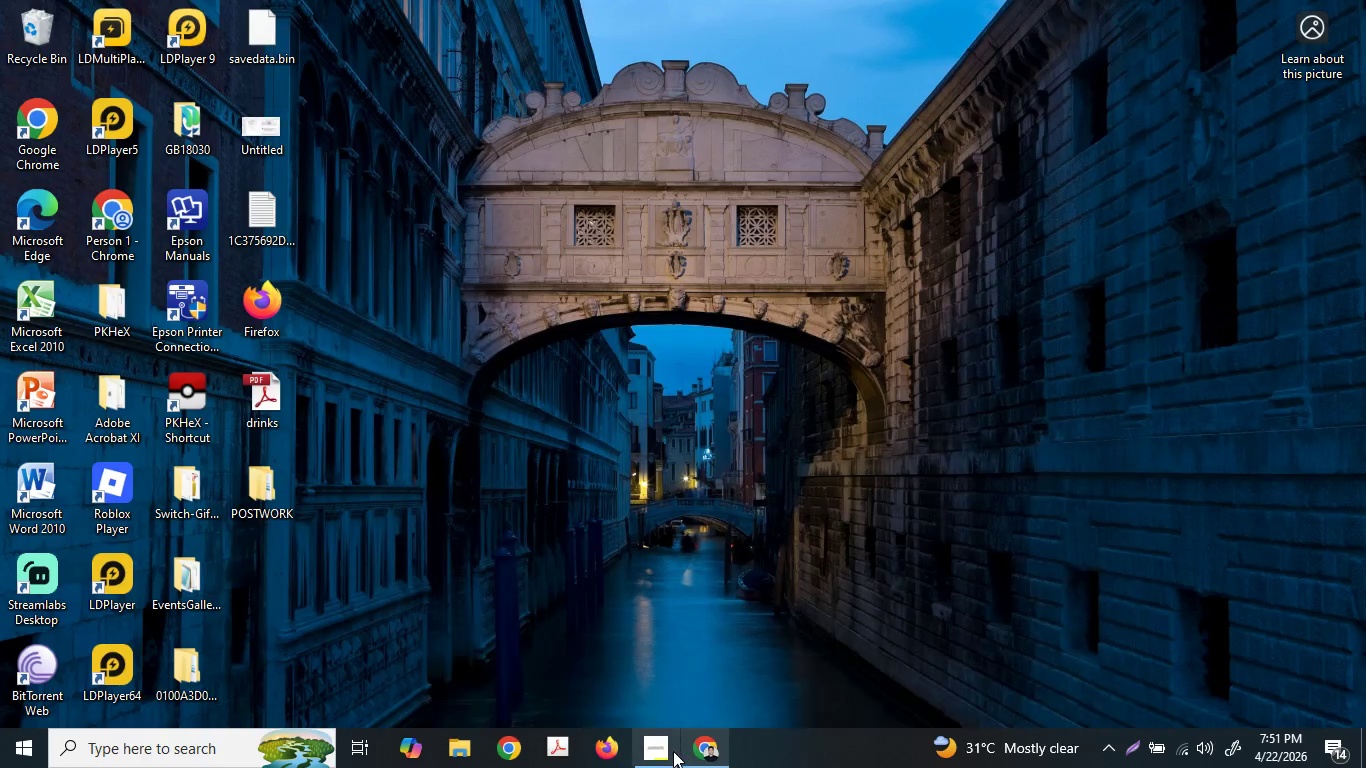 
left_click([670, 748])